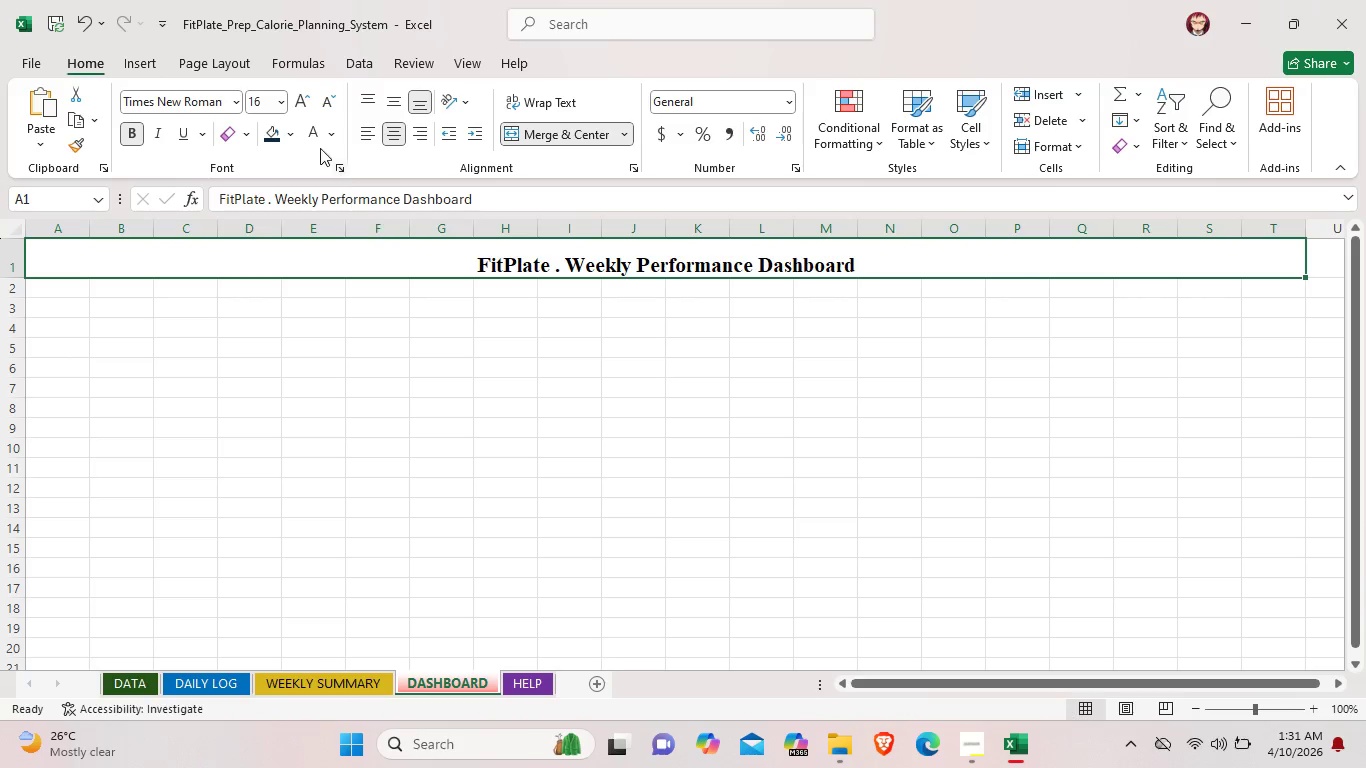 
mouse_move([257, 135])
 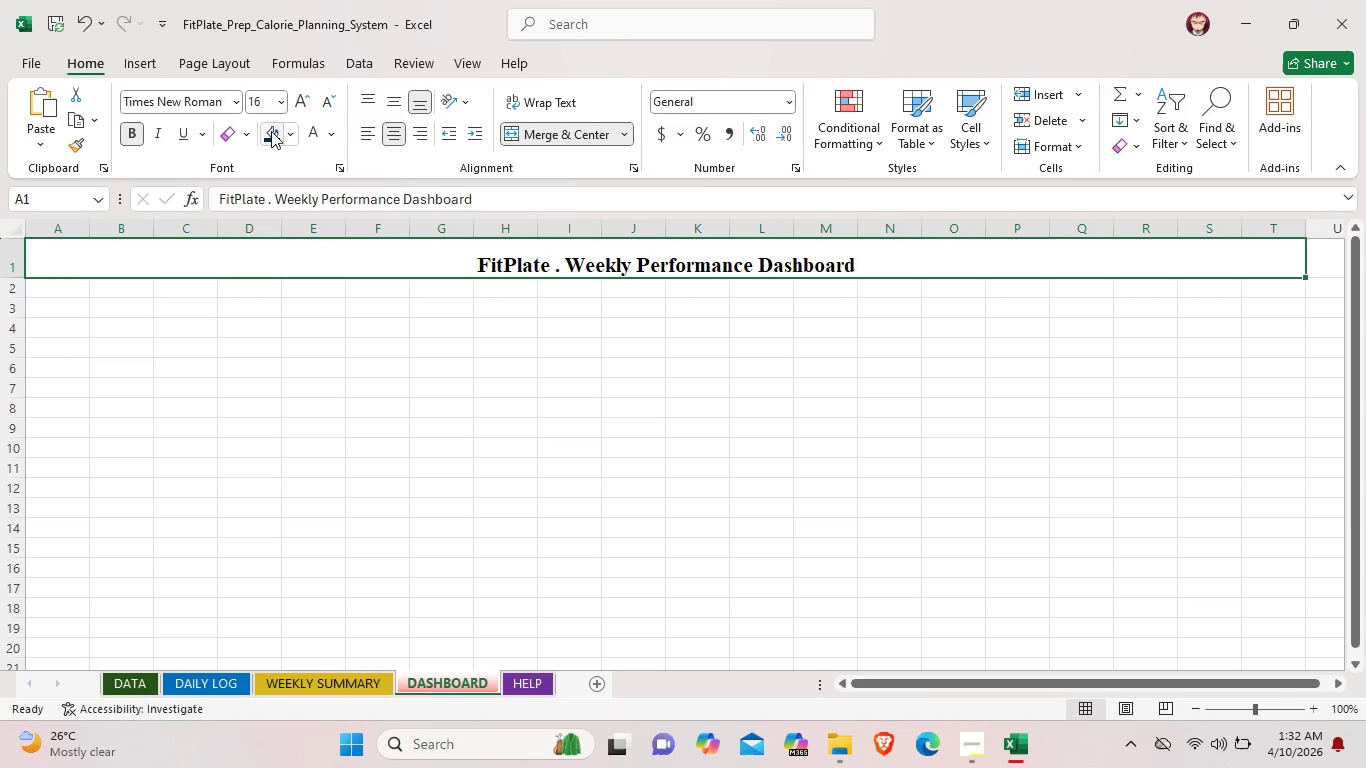 
left_click([271, 131])
 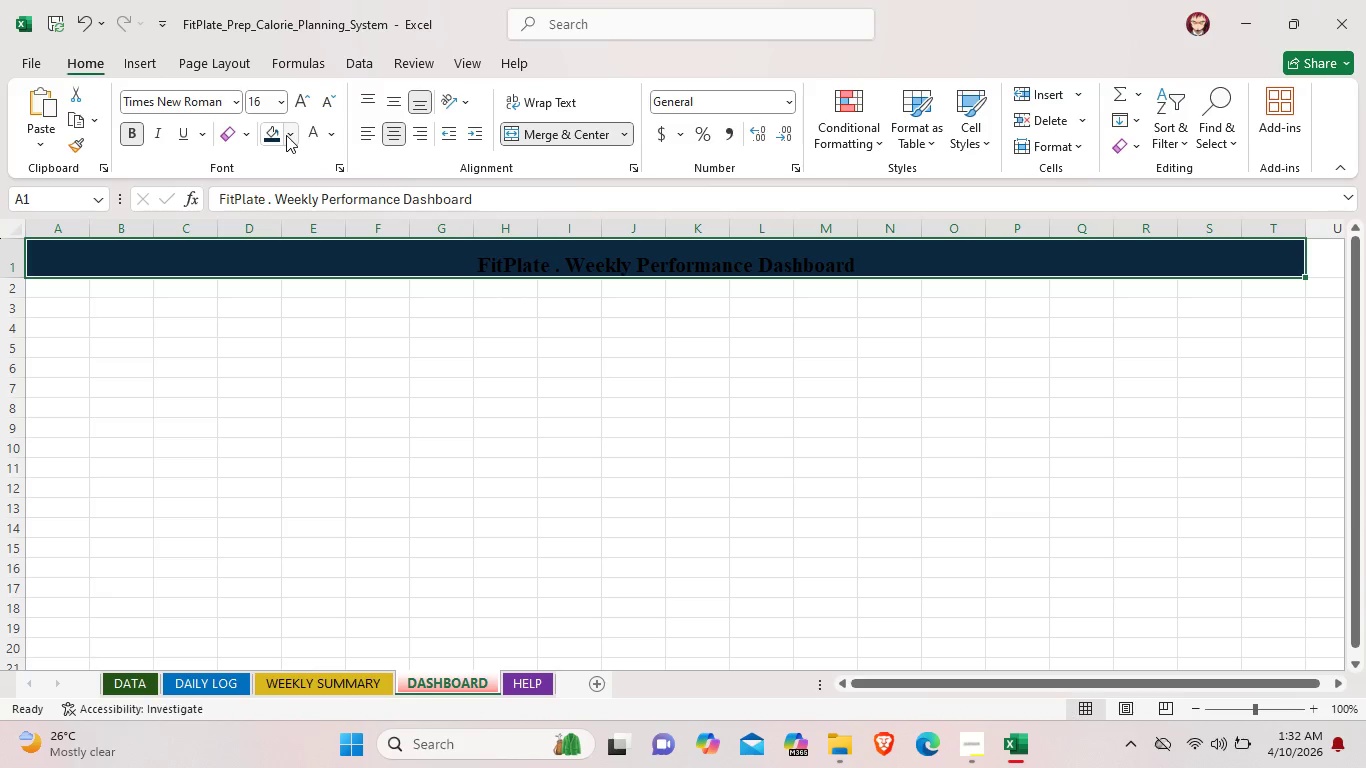 
left_click([294, 135])
 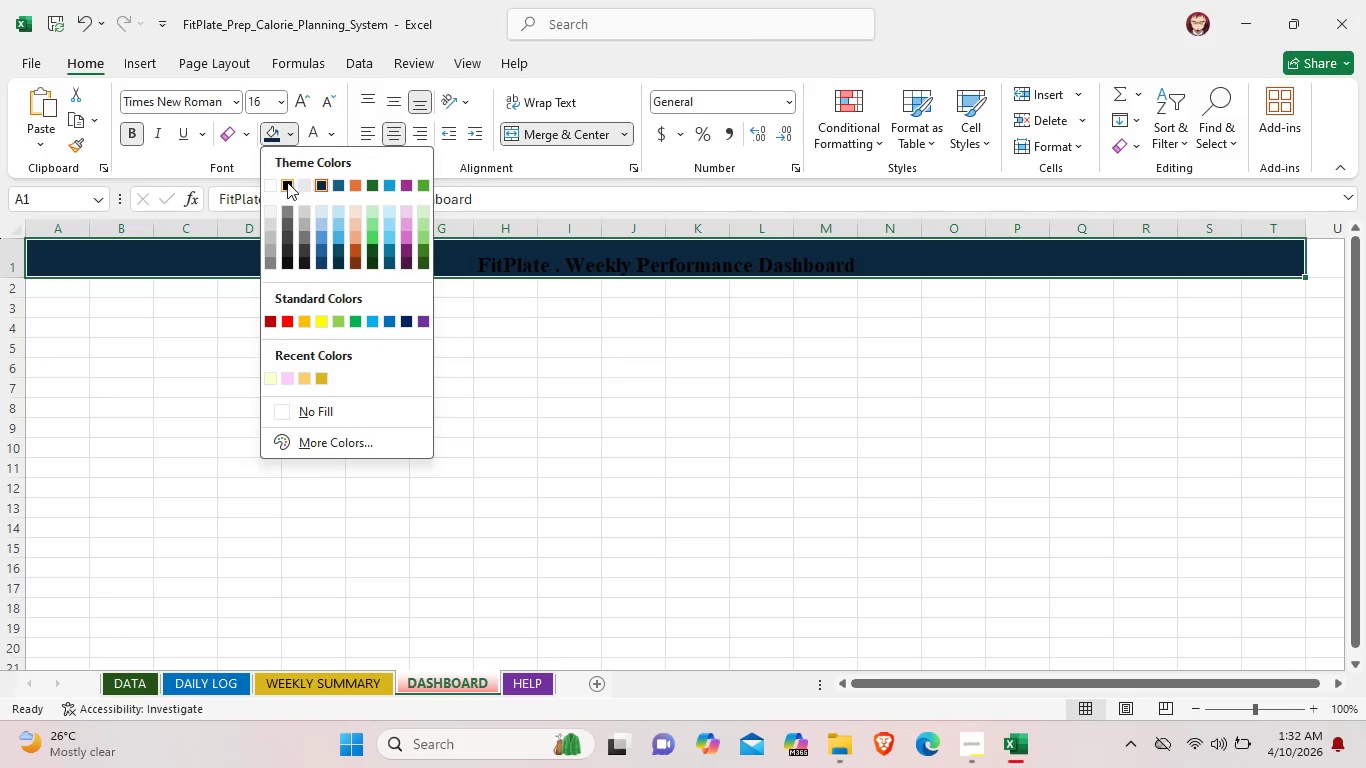 
left_click([286, 183])
 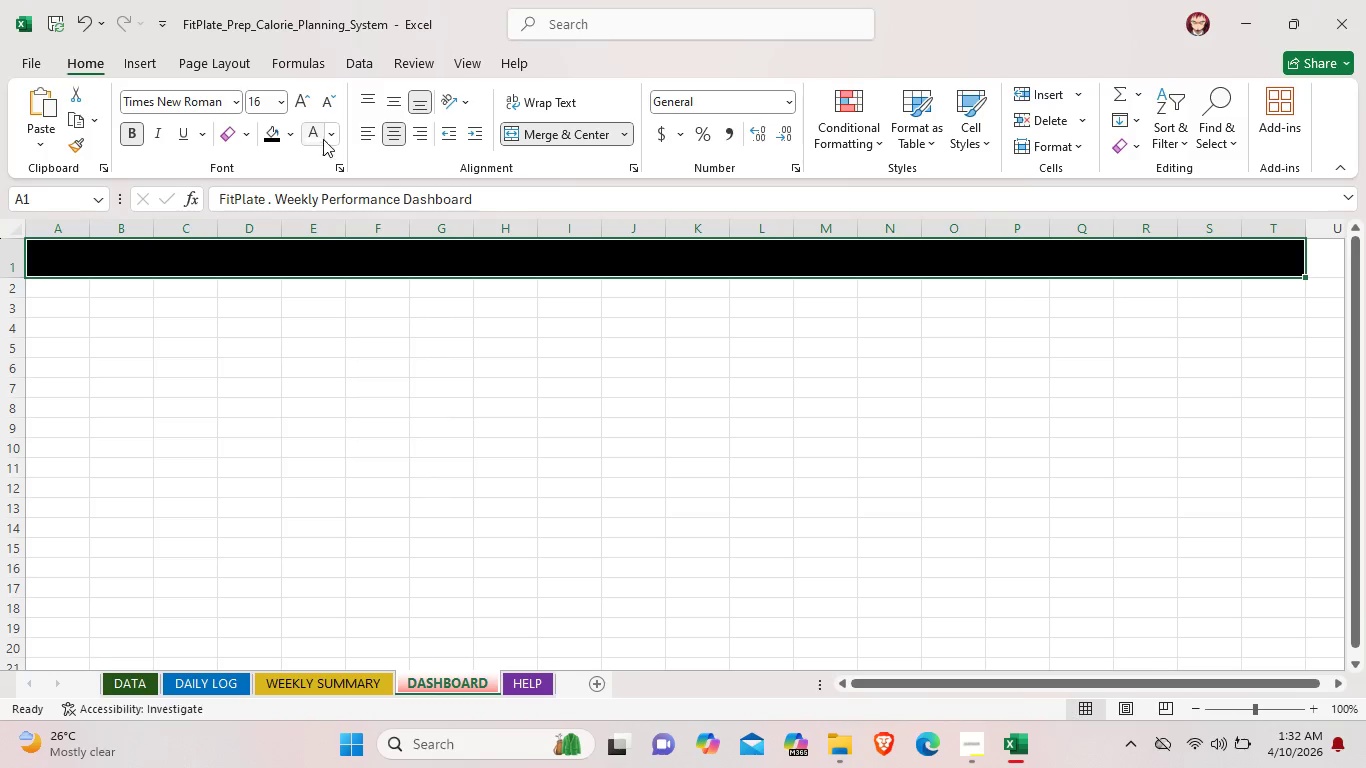 
left_click([317, 134])
 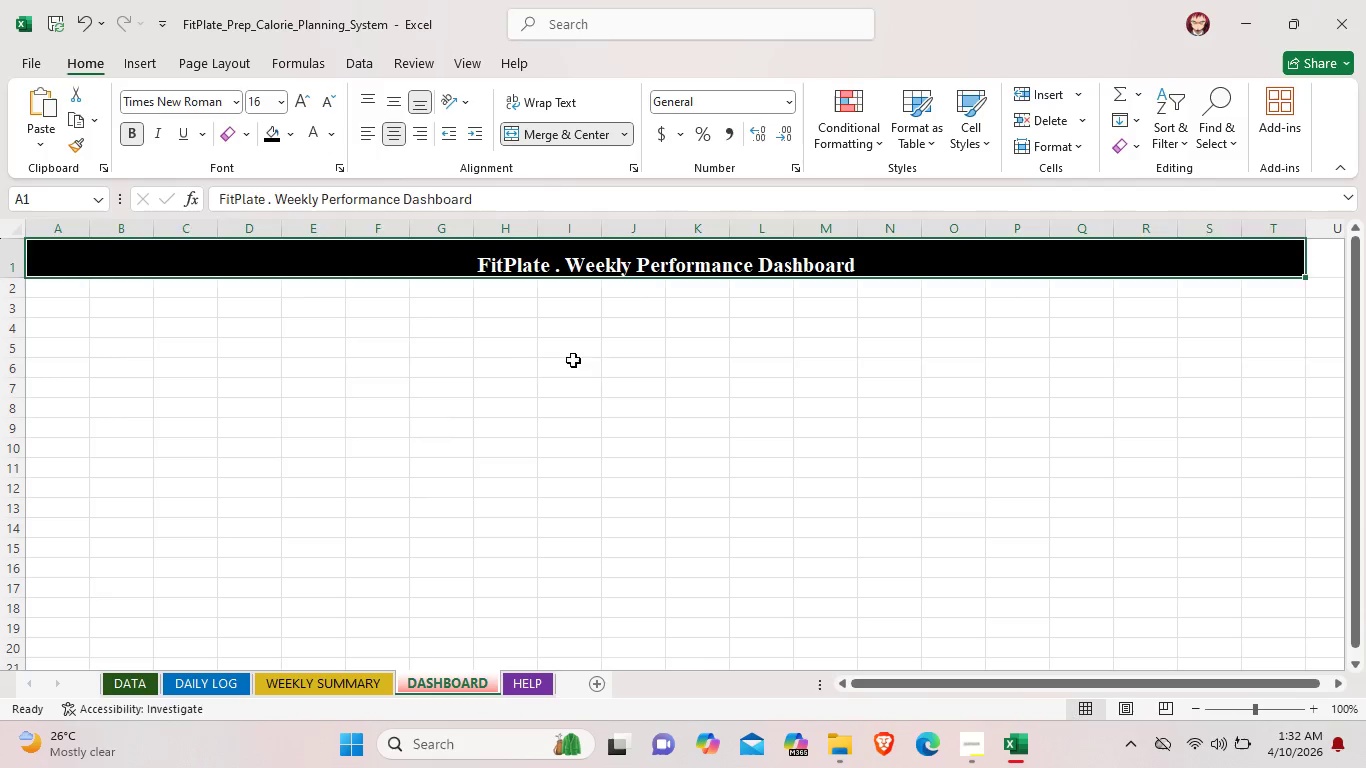 
left_click([573, 360])
 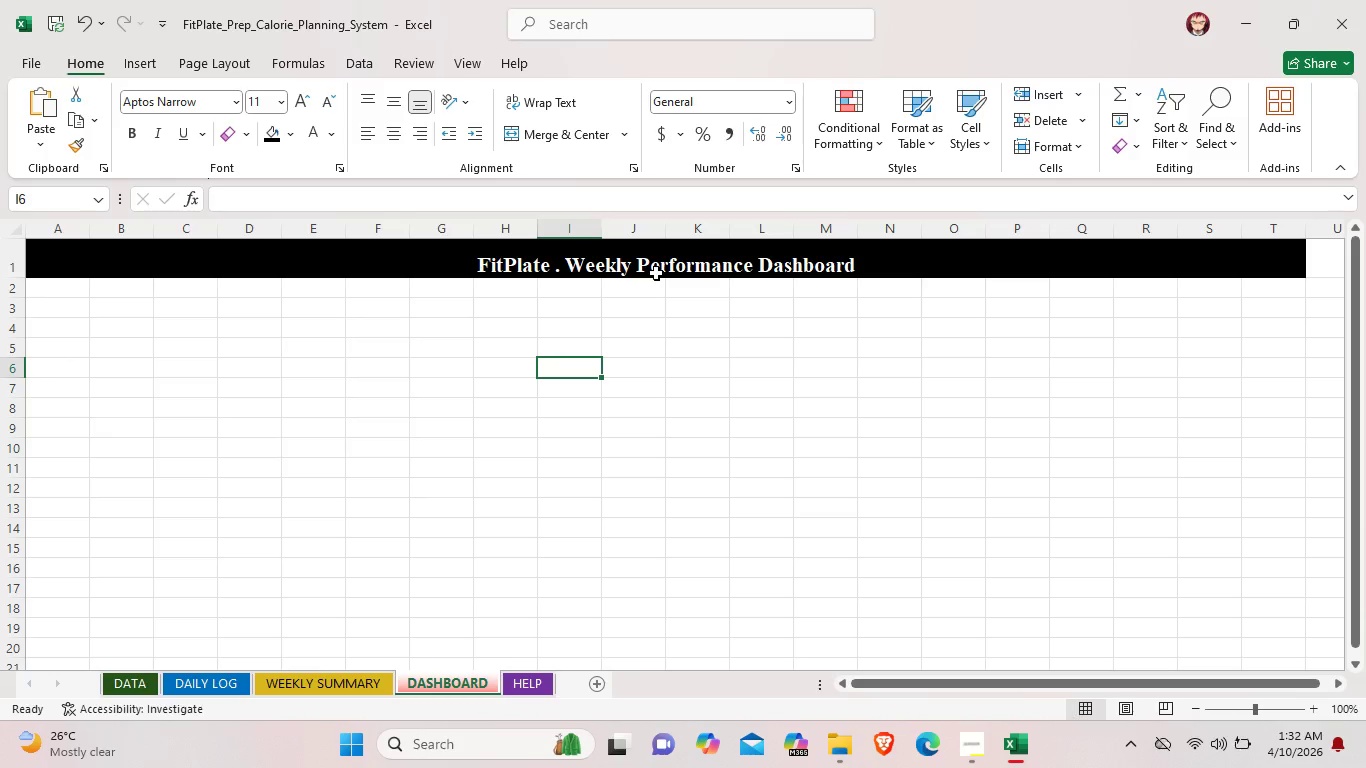 
left_click([664, 256])
 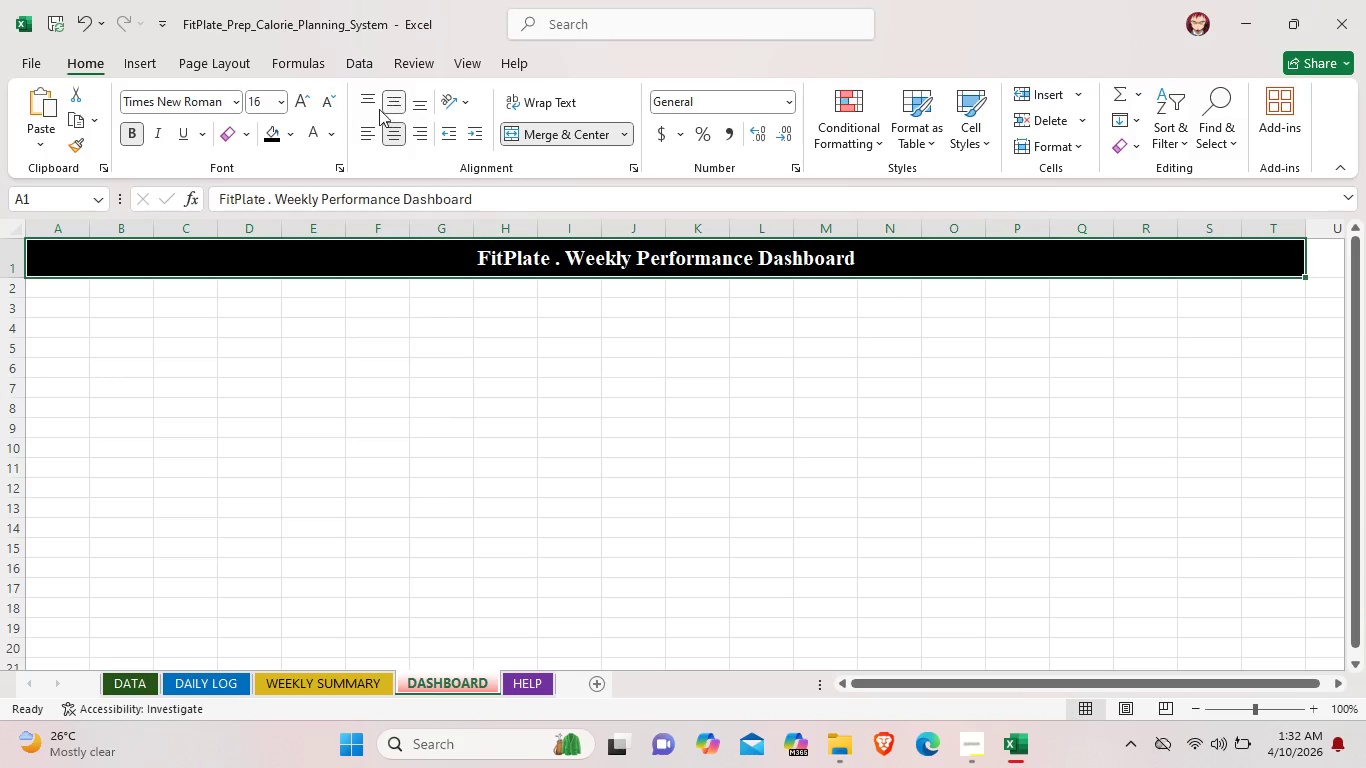 
left_click([787, 389])
 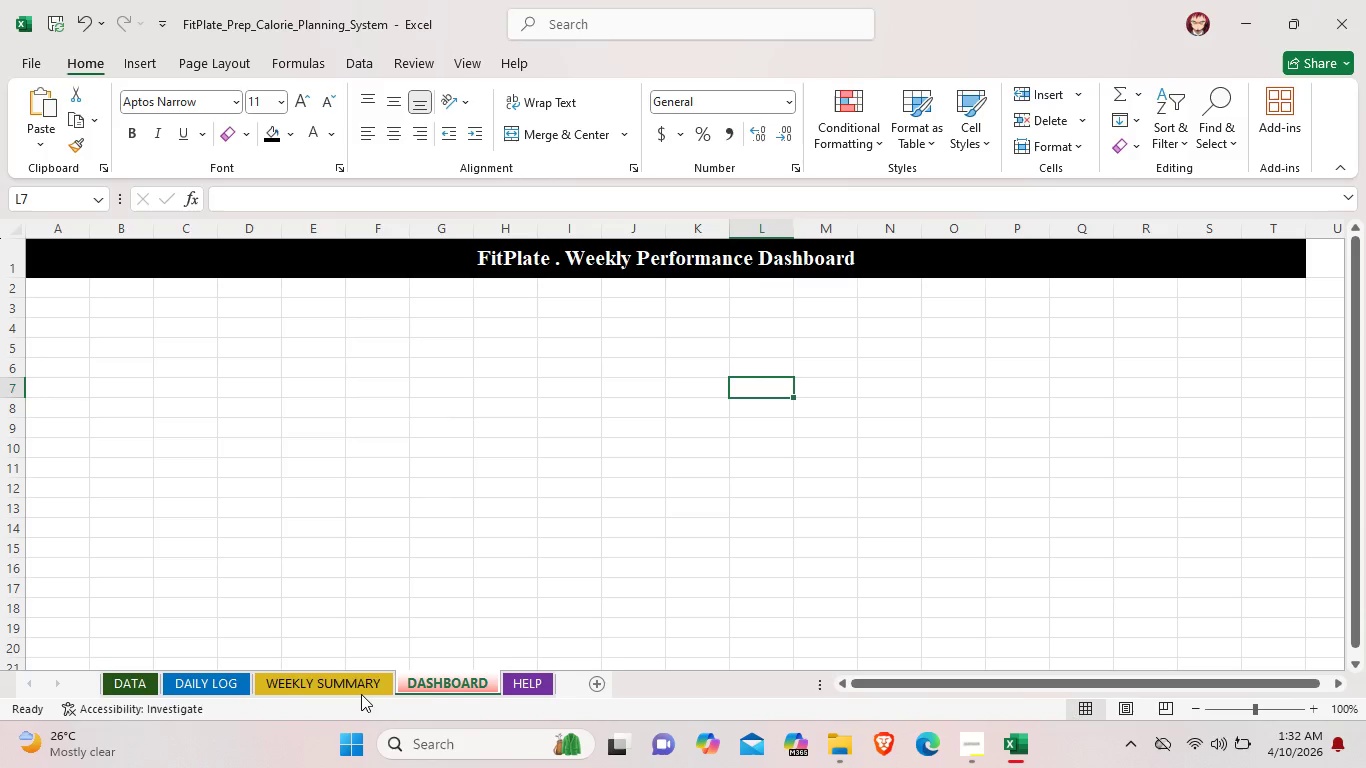 
left_click([360, 691])
 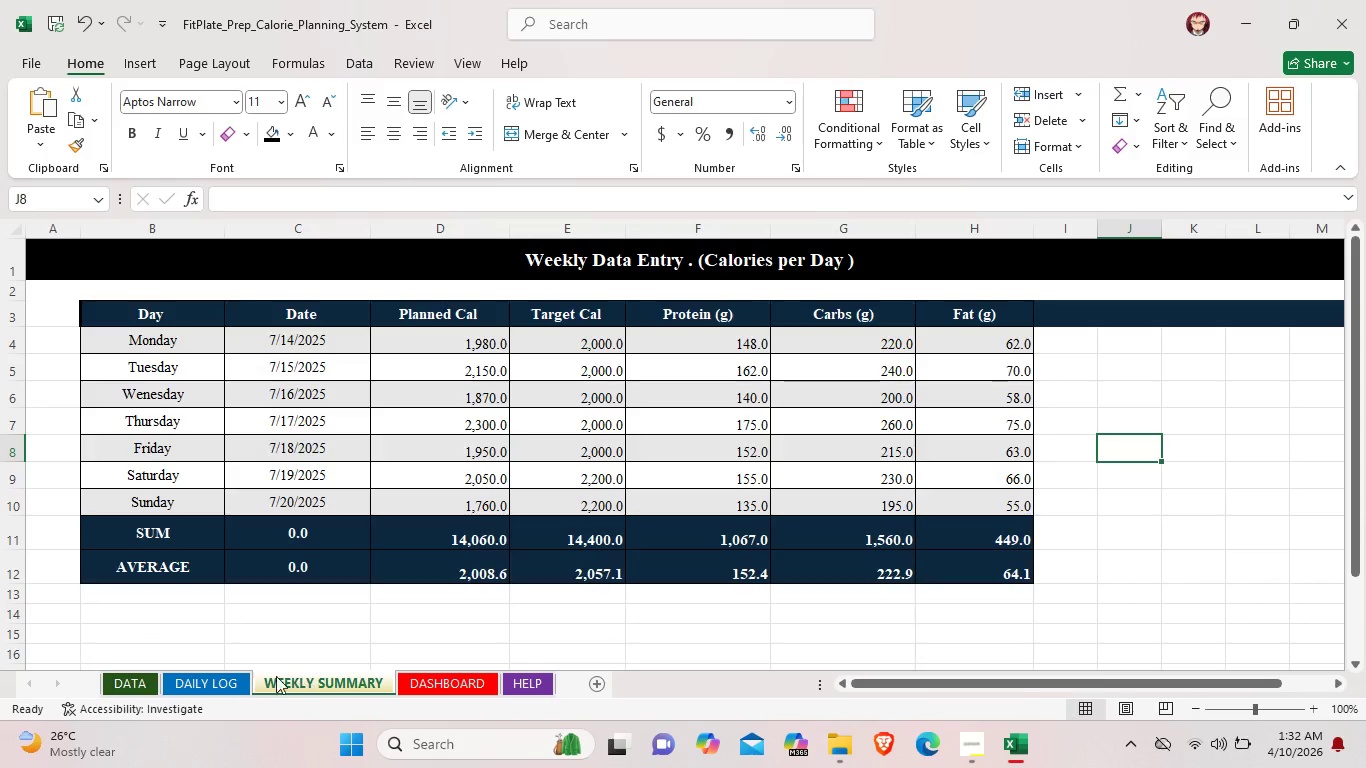 
left_click([240, 675])
 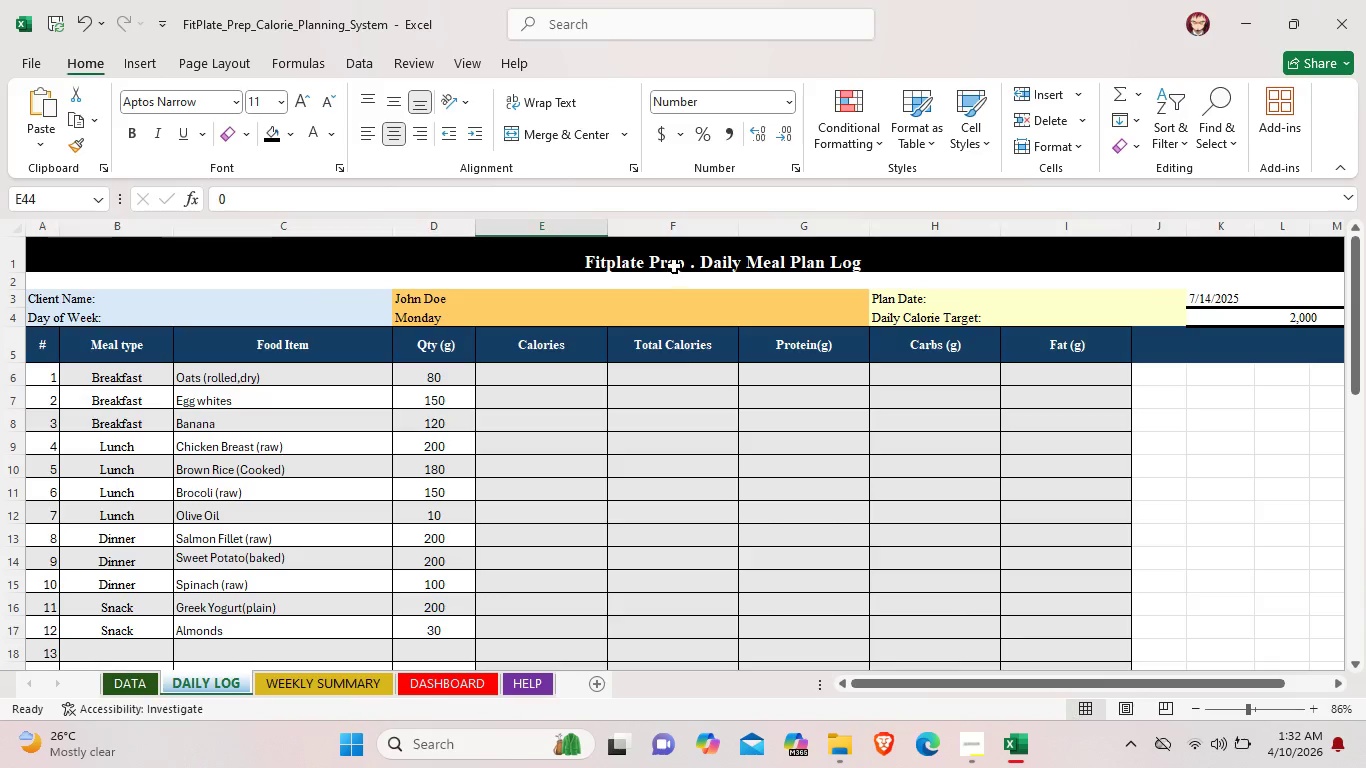 
left_click([674, 266])
 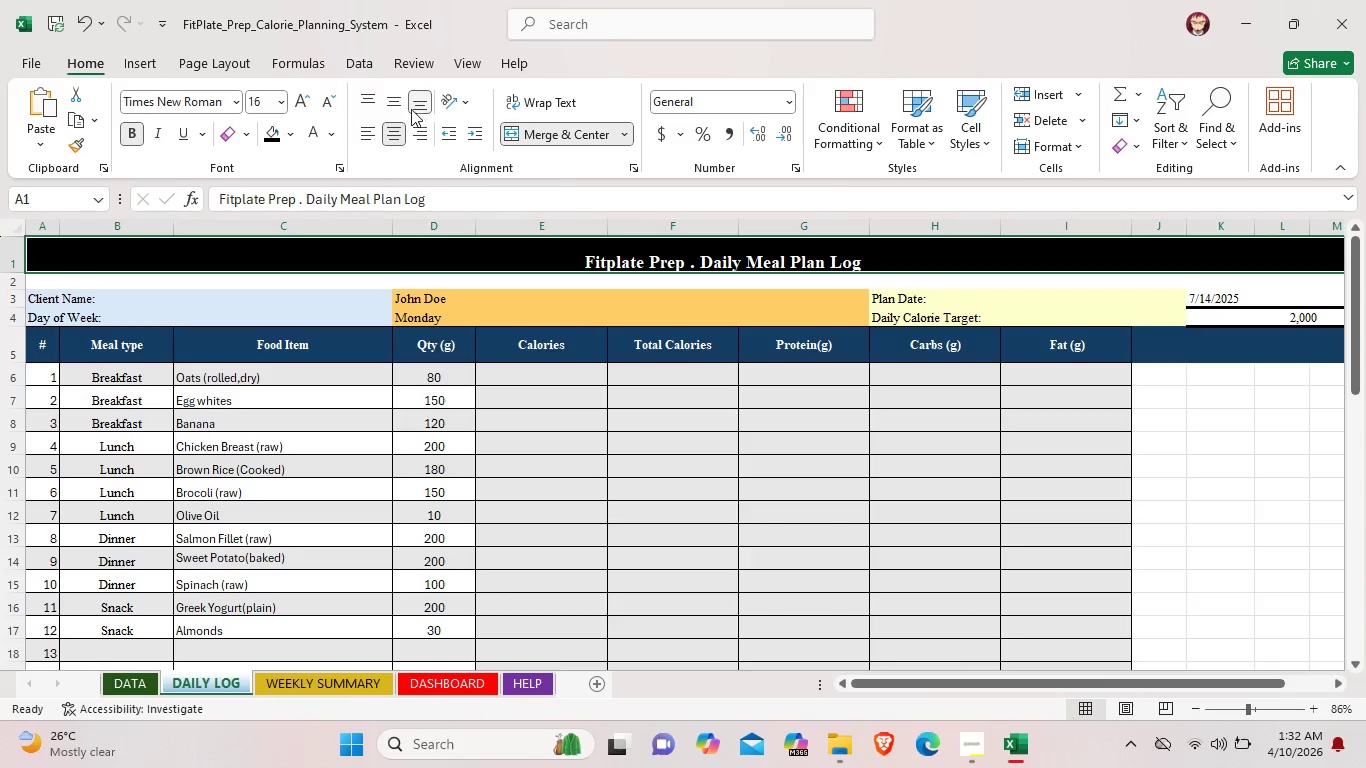 
left_click([401, 101])
 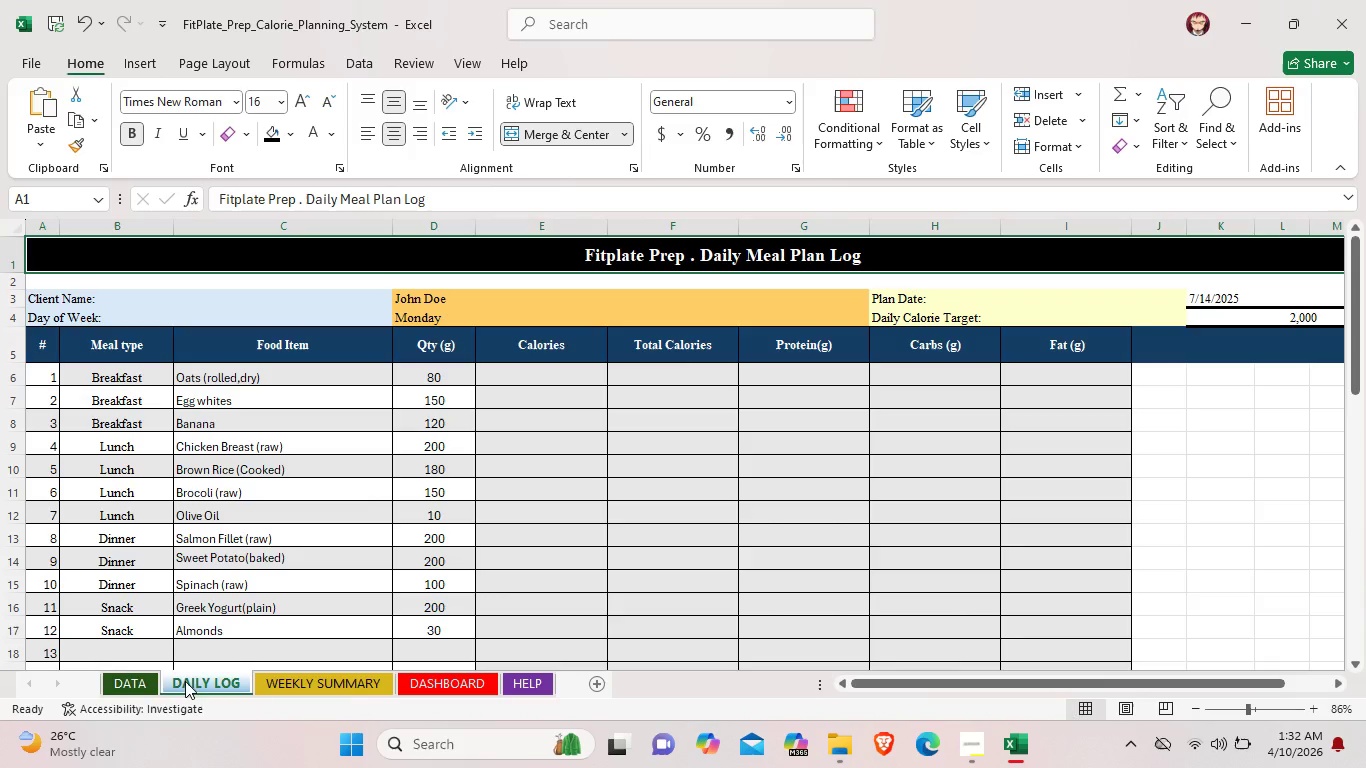 
left_click([148, 681])
 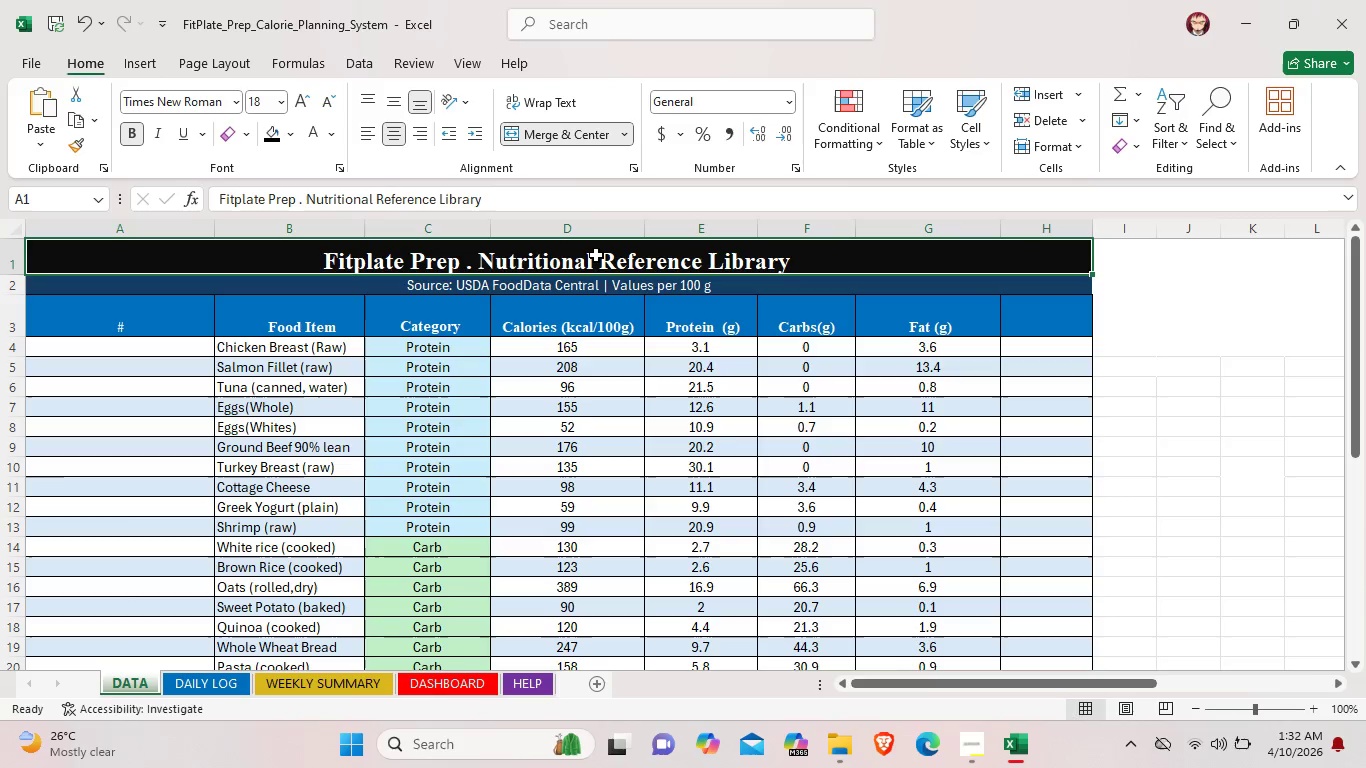 
left_click([596, 254])
 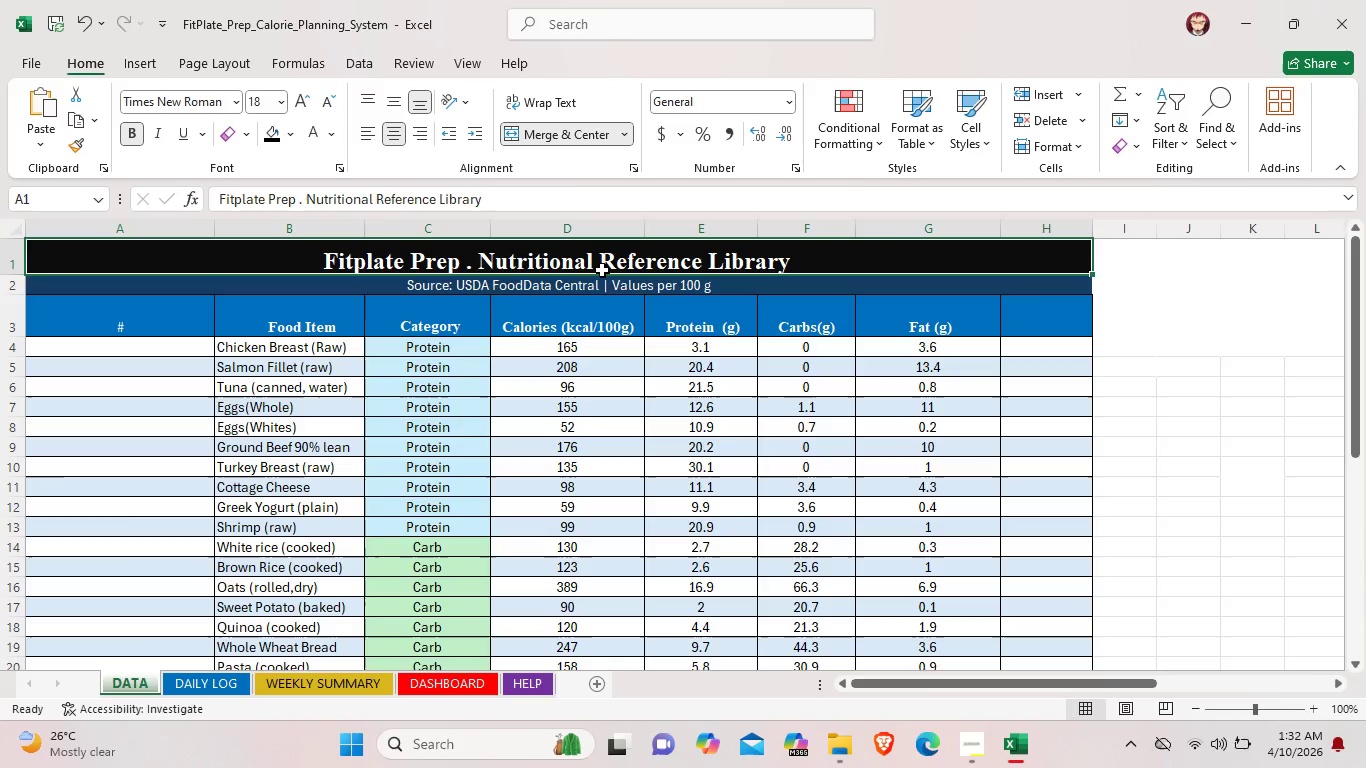 
left_click([602, 270])
 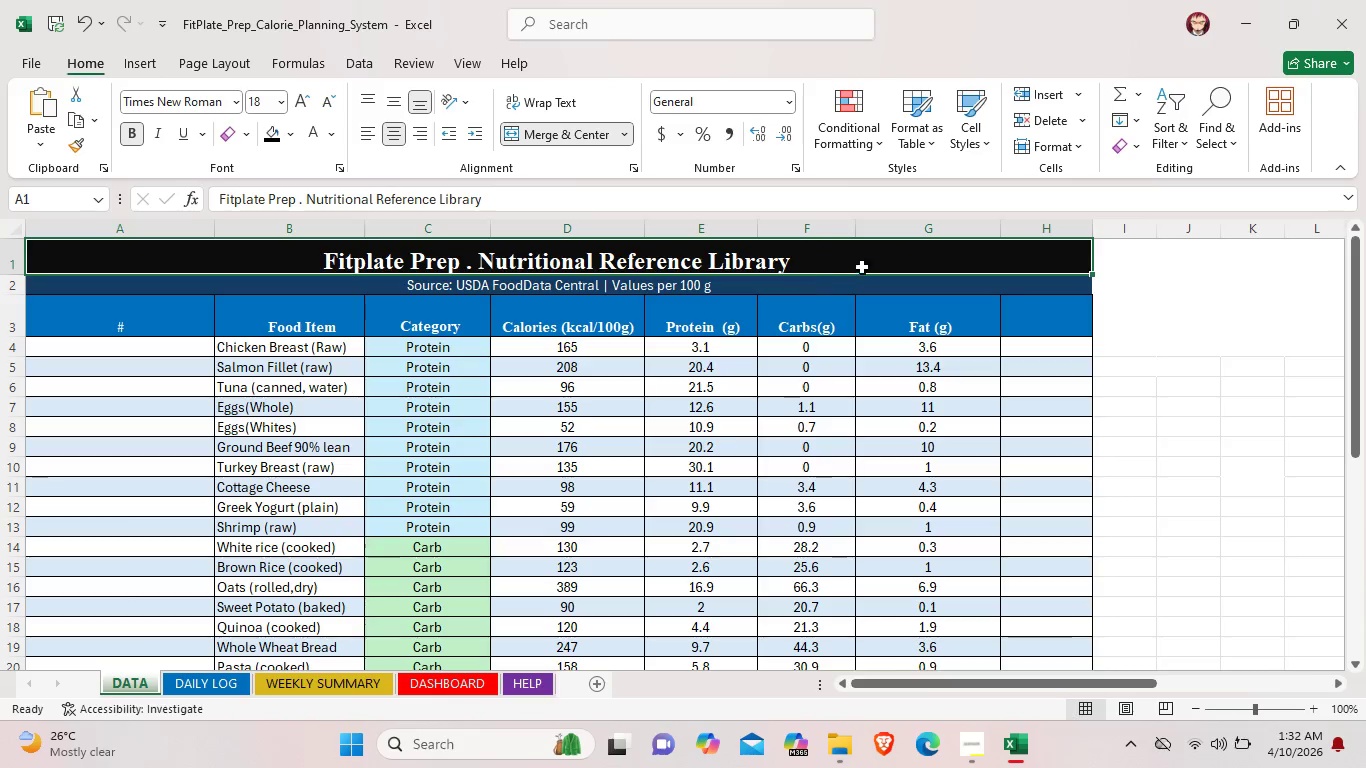 
double_click([882, 267])
 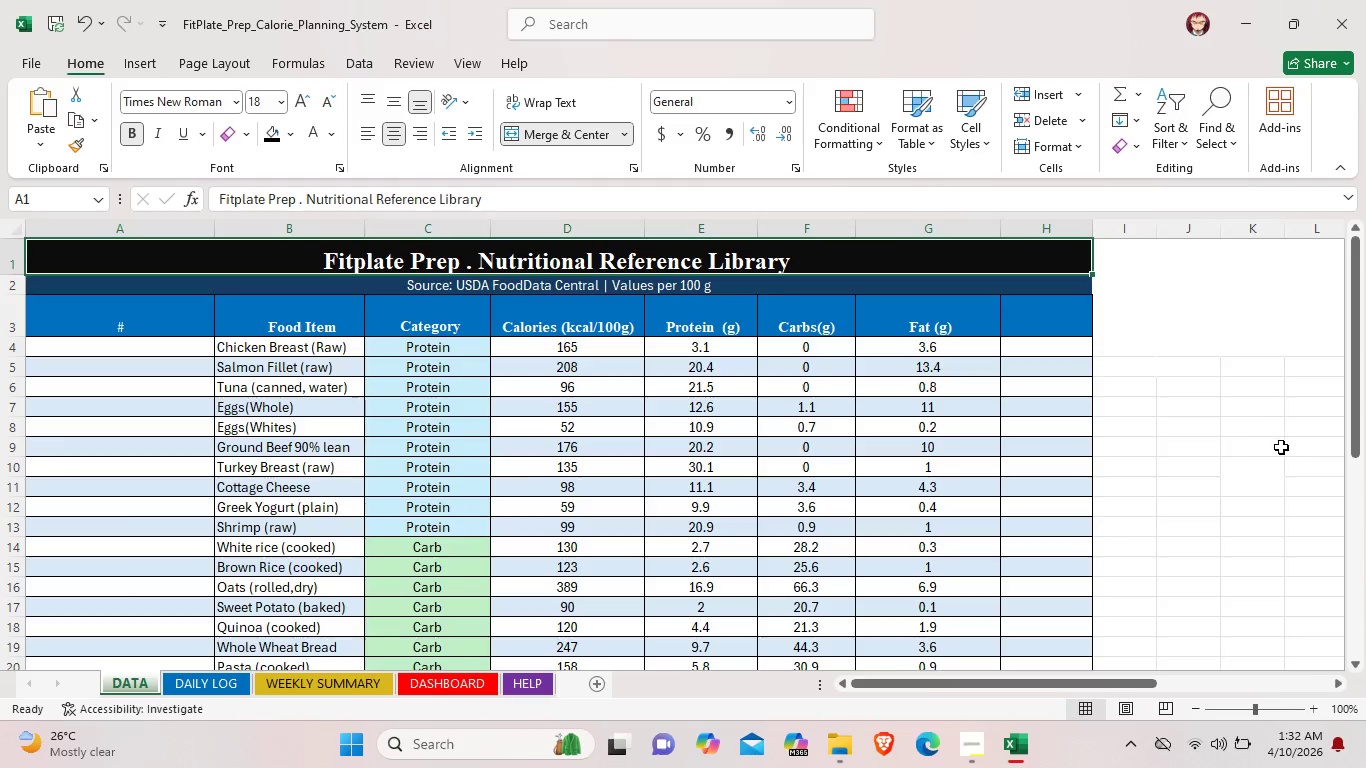 
left_click([1281, 447])
 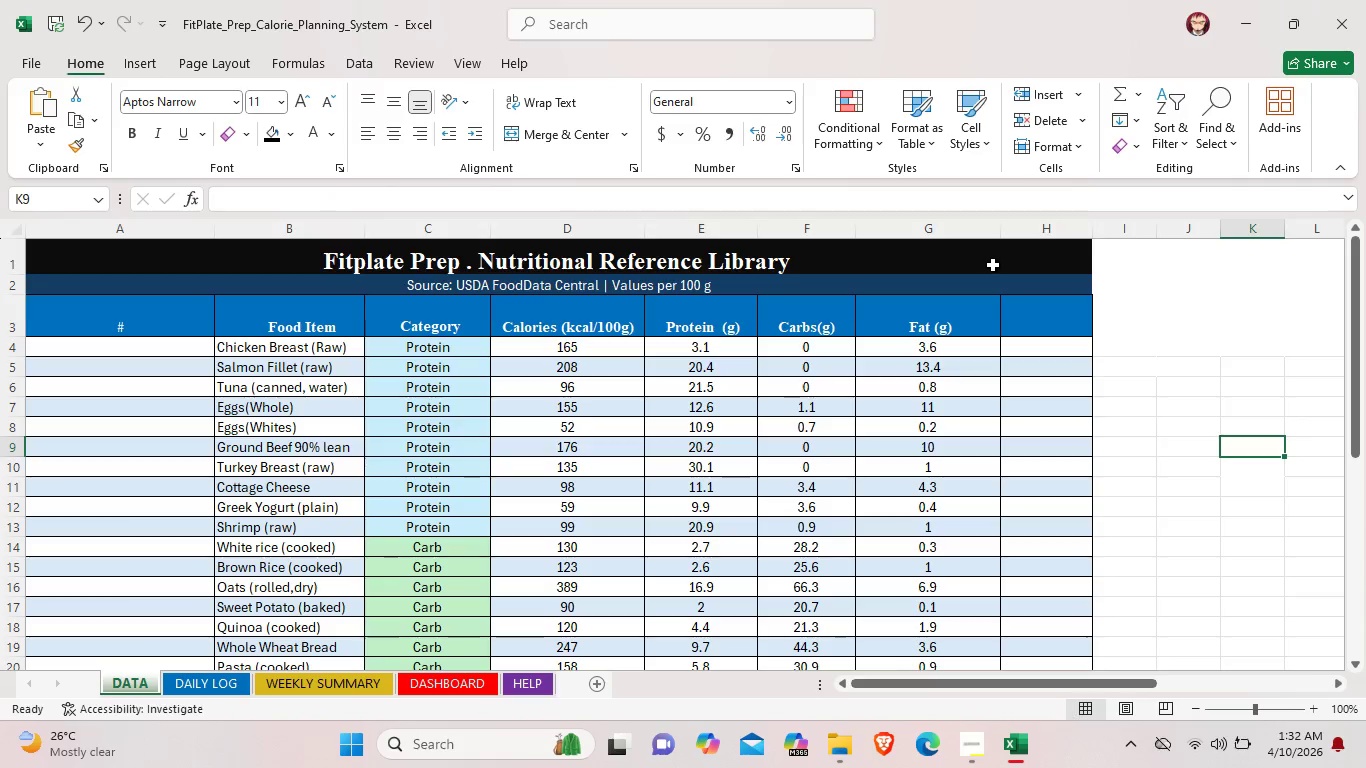 
left_click([993, 265])
 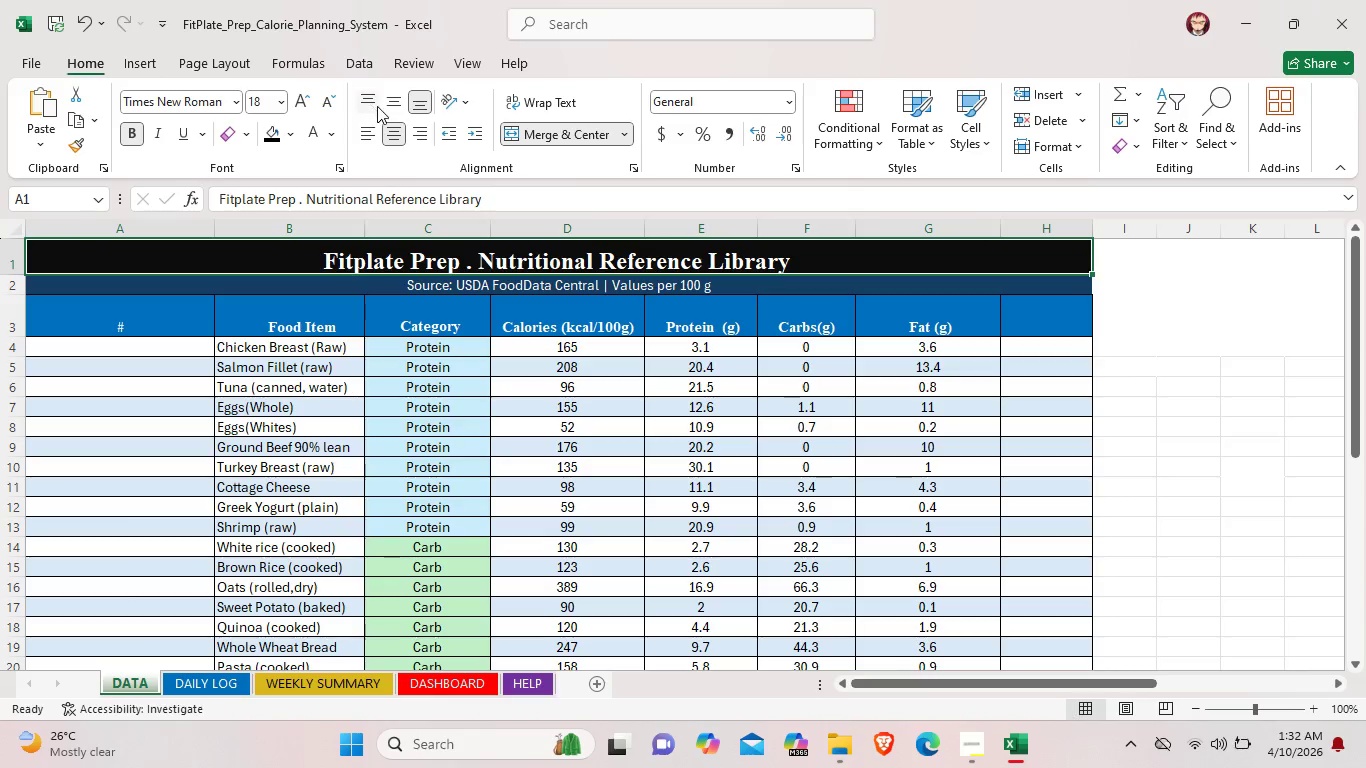 
left_click([388, 102])
 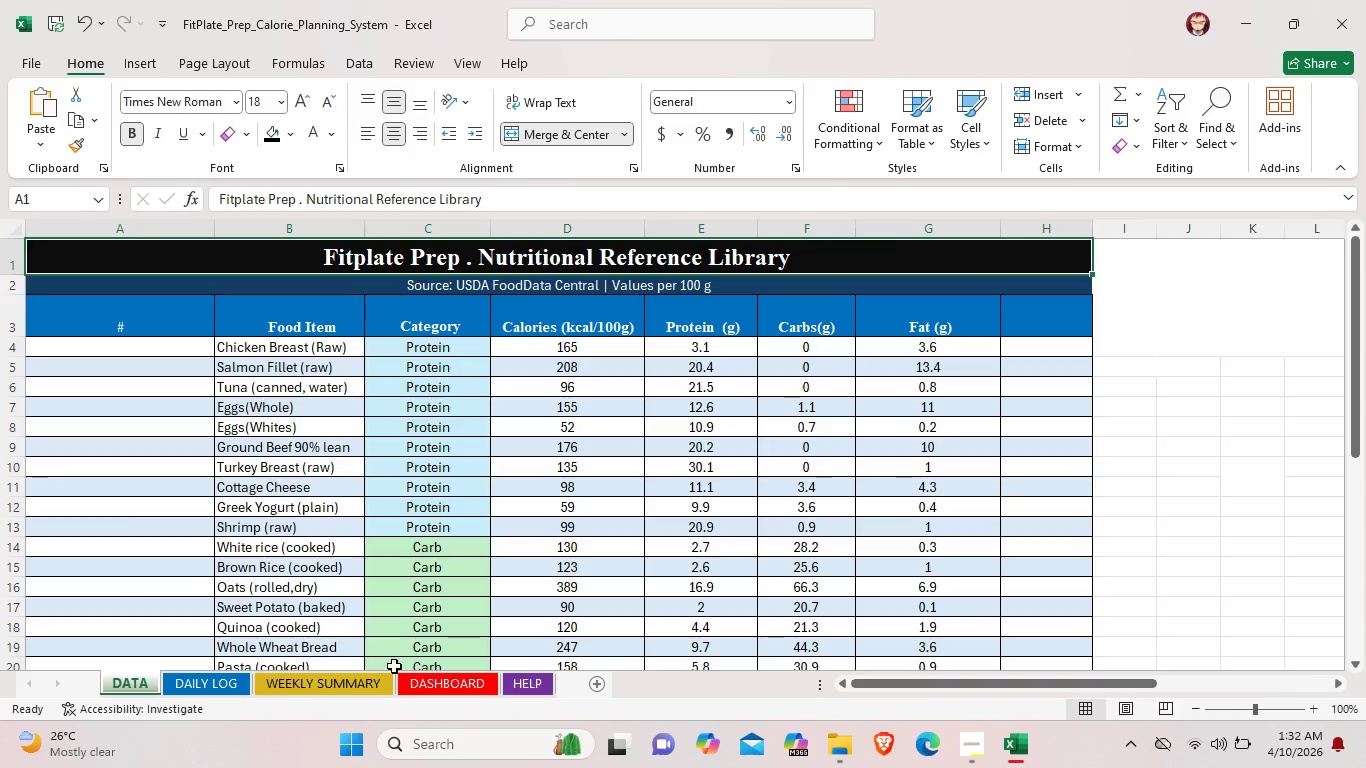 
left_click([228, 674])
 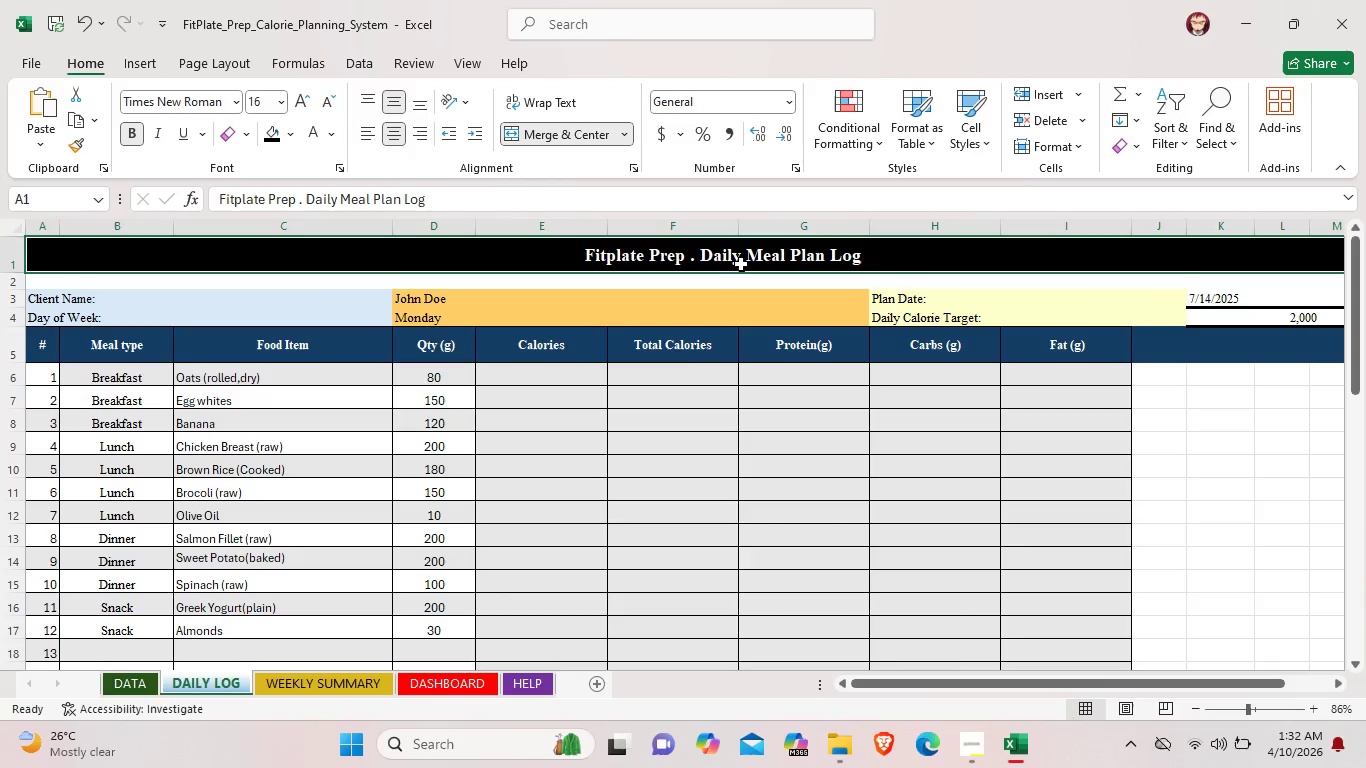 
left_click([737, 252])
 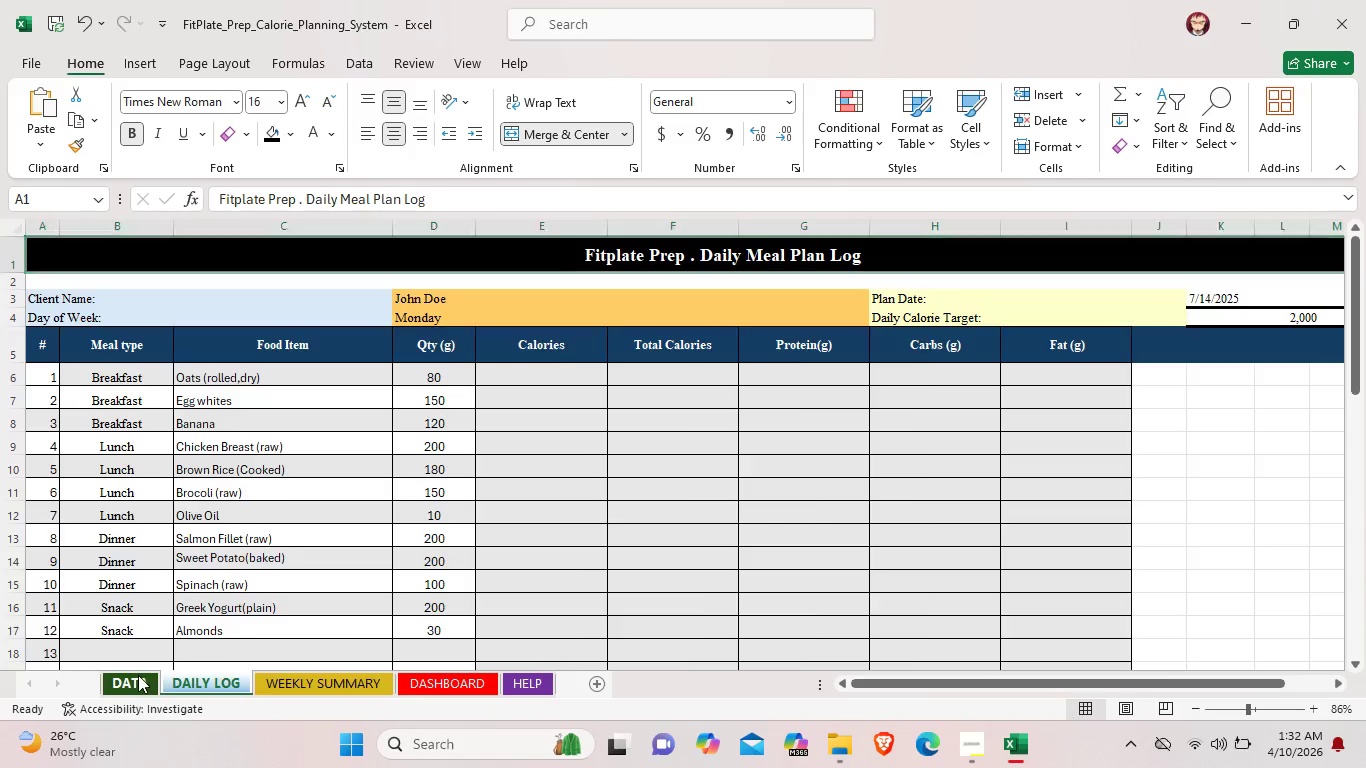 
left_click([658, 254])
 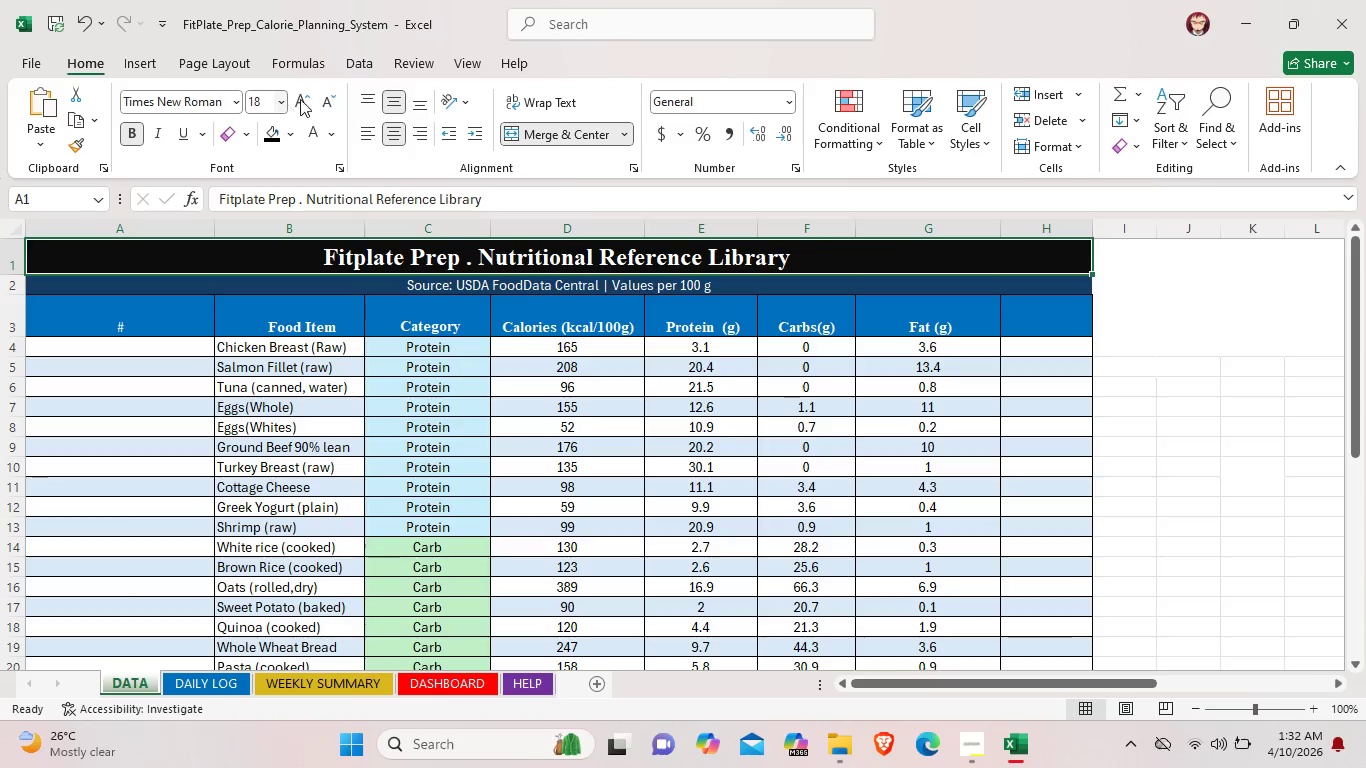 
left_click([324, 99])
 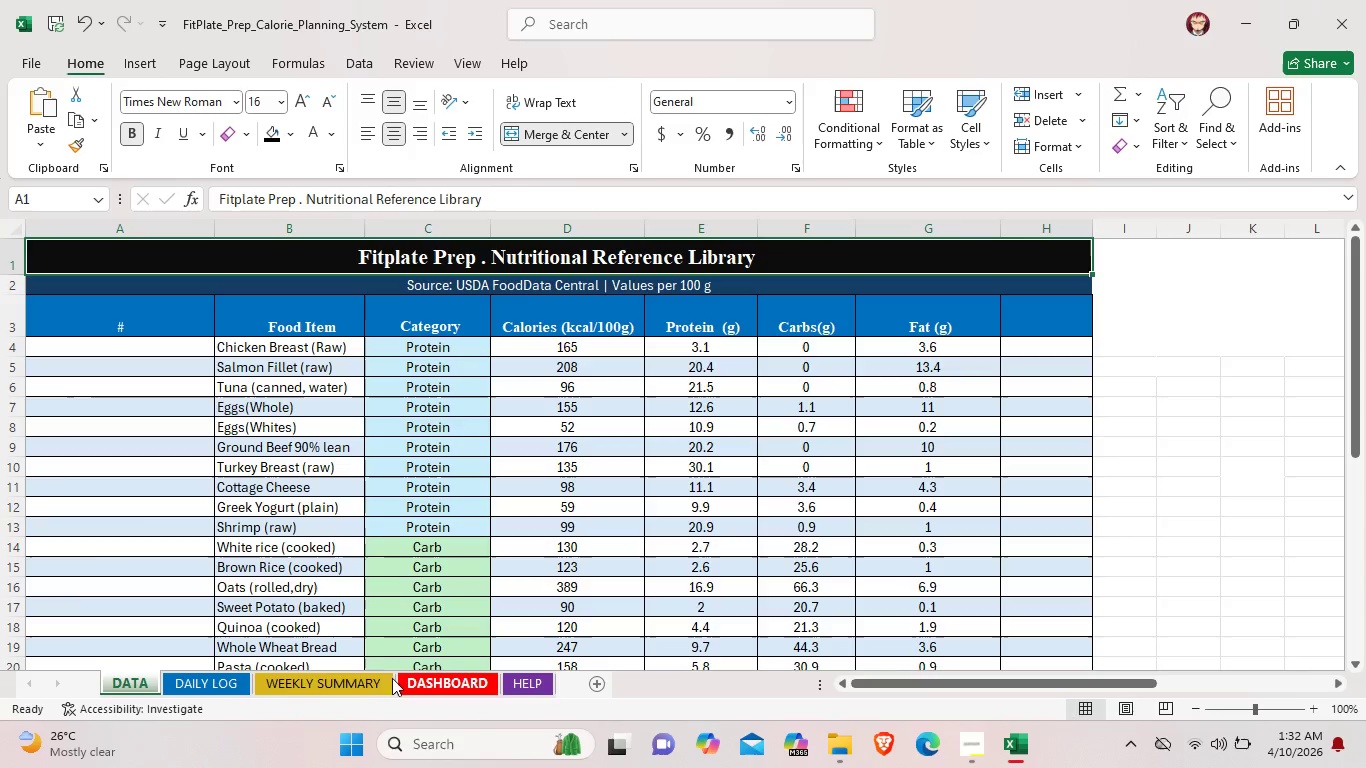 
left_click([363, 678])
 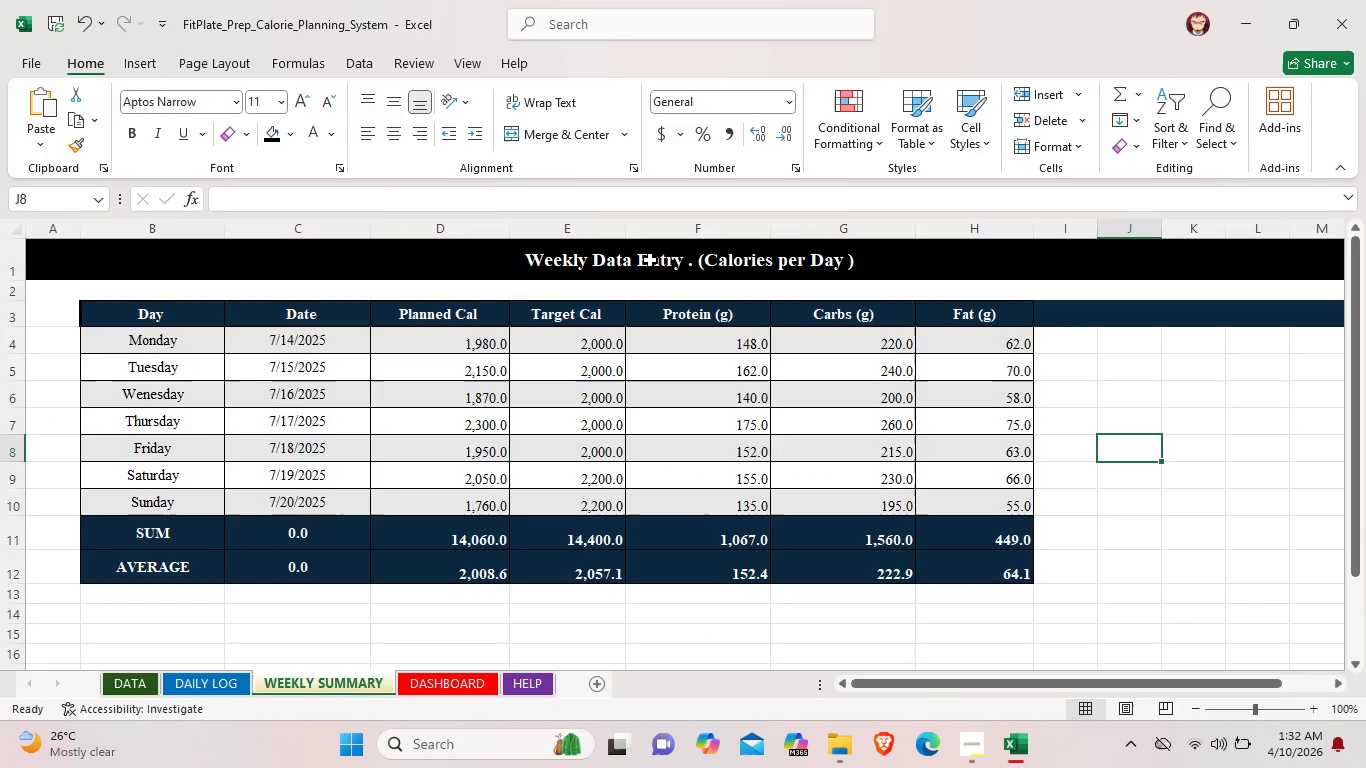 
left_click([650, 260])
 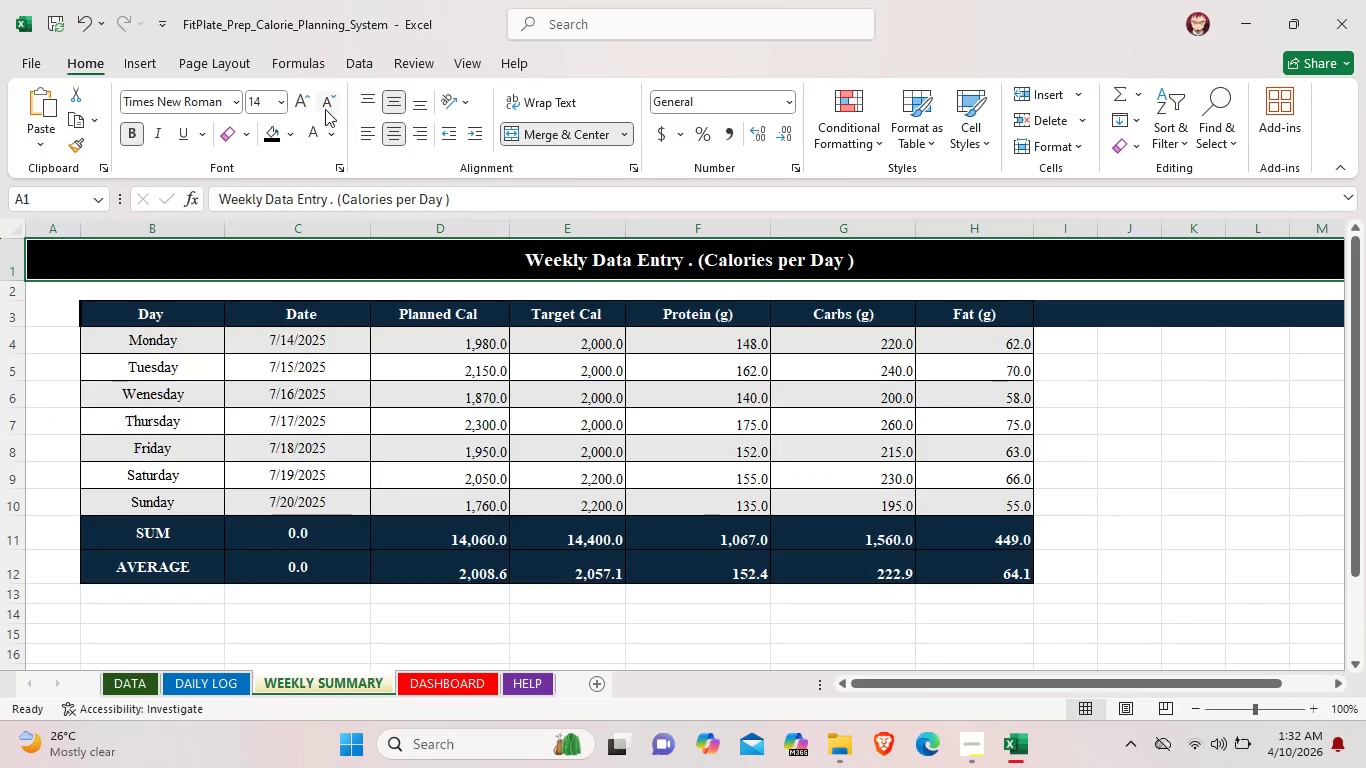 
left_click([307, 103])
 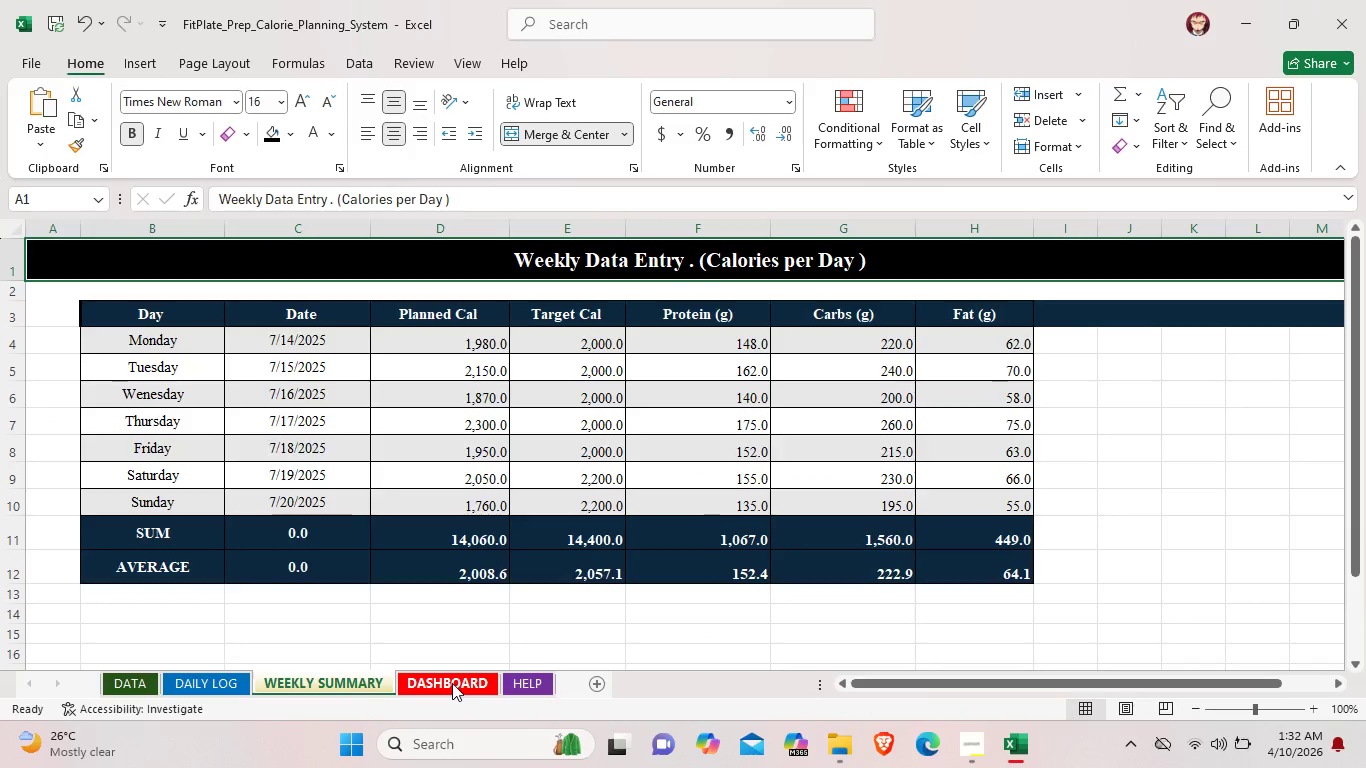 
left_click([452, 683])
 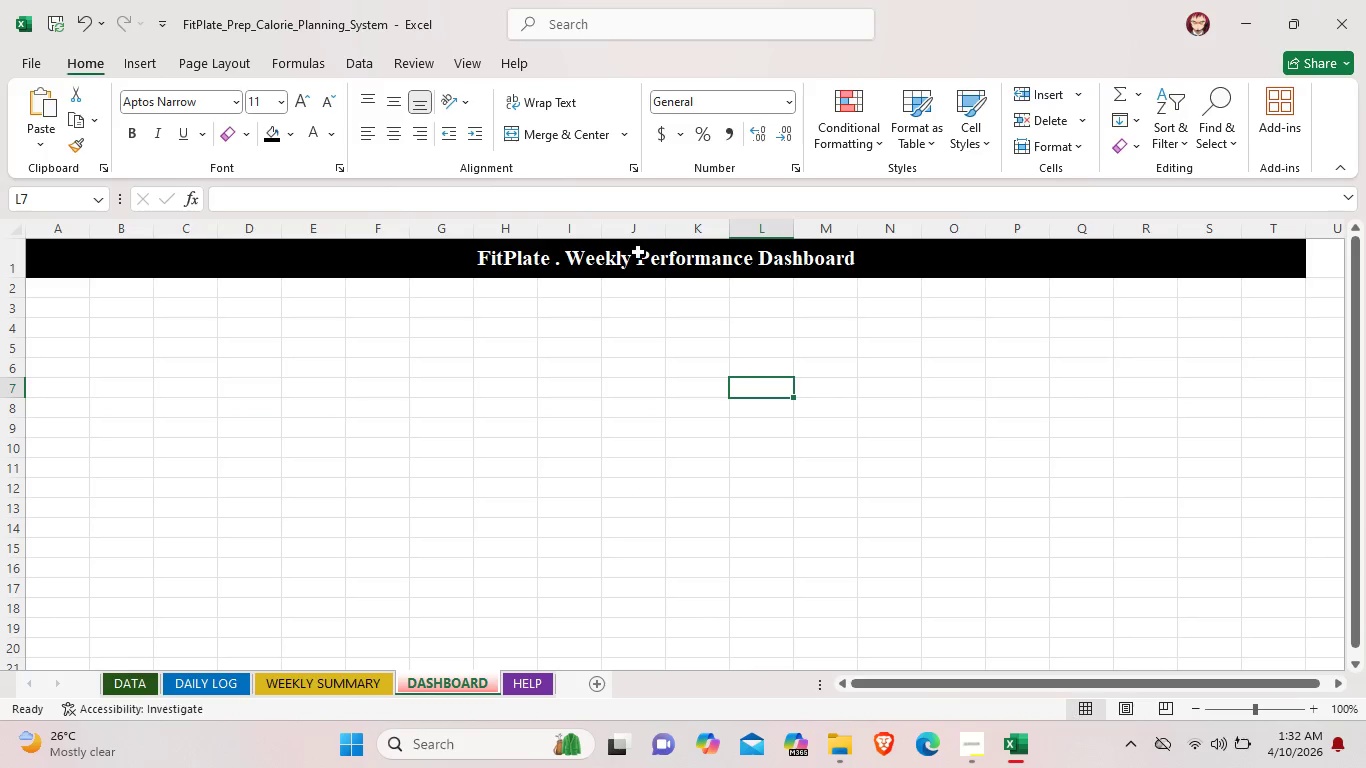 
left_click([638, 252])
 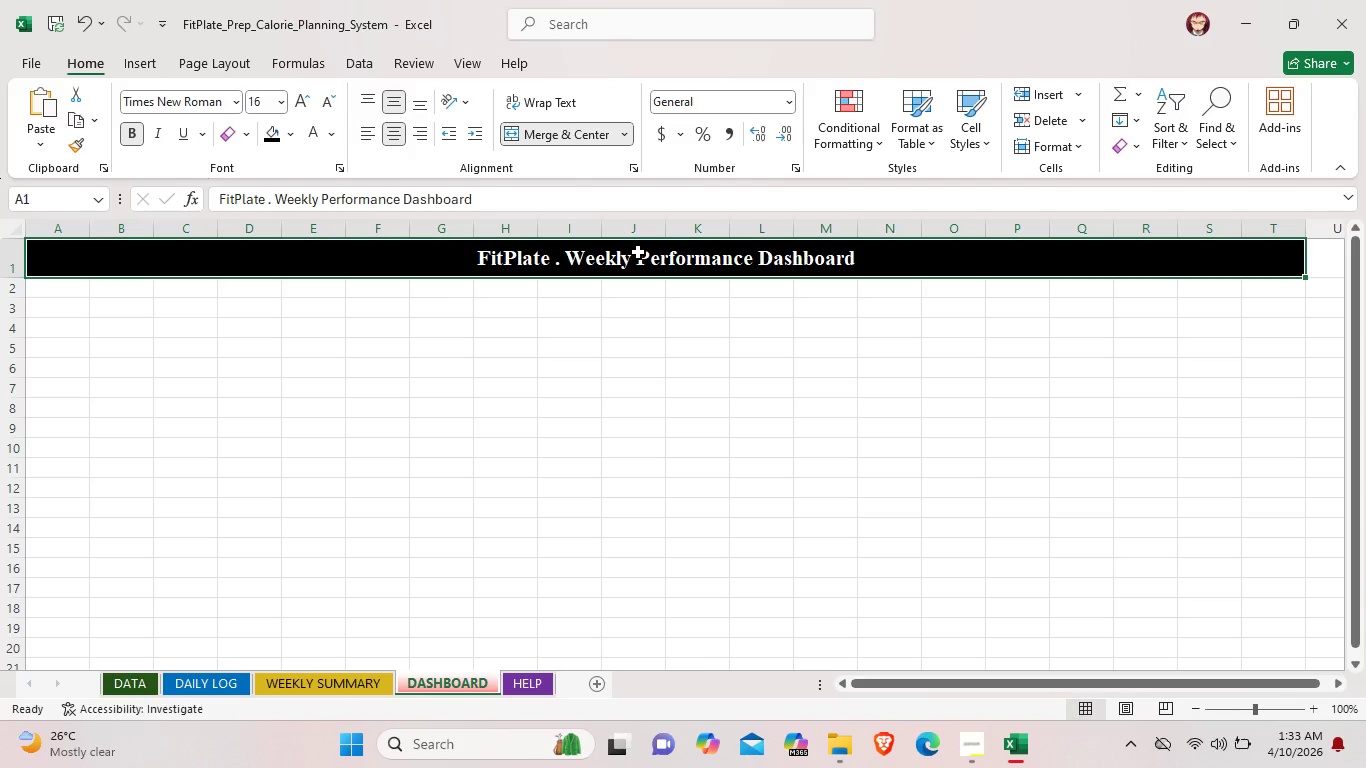 
wait(46.12)
 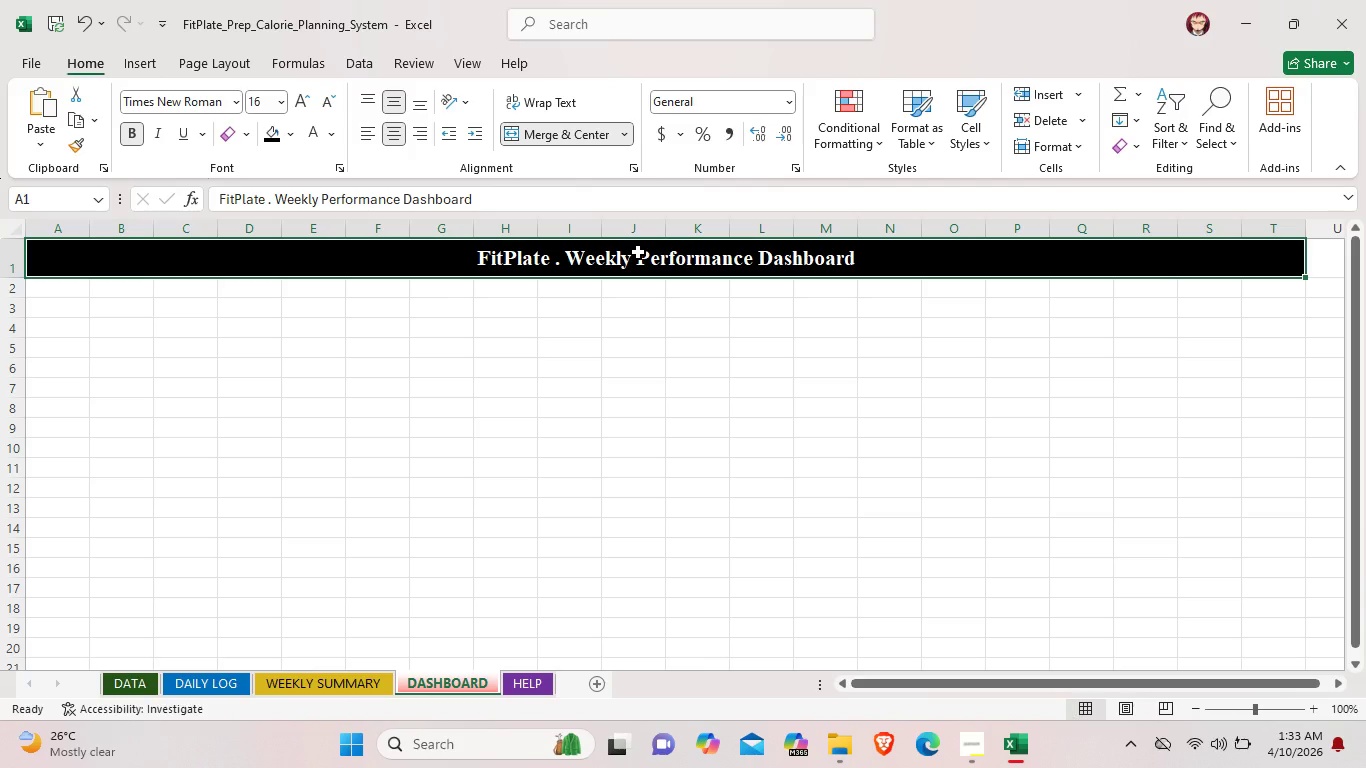 
left_click([565, 282])
 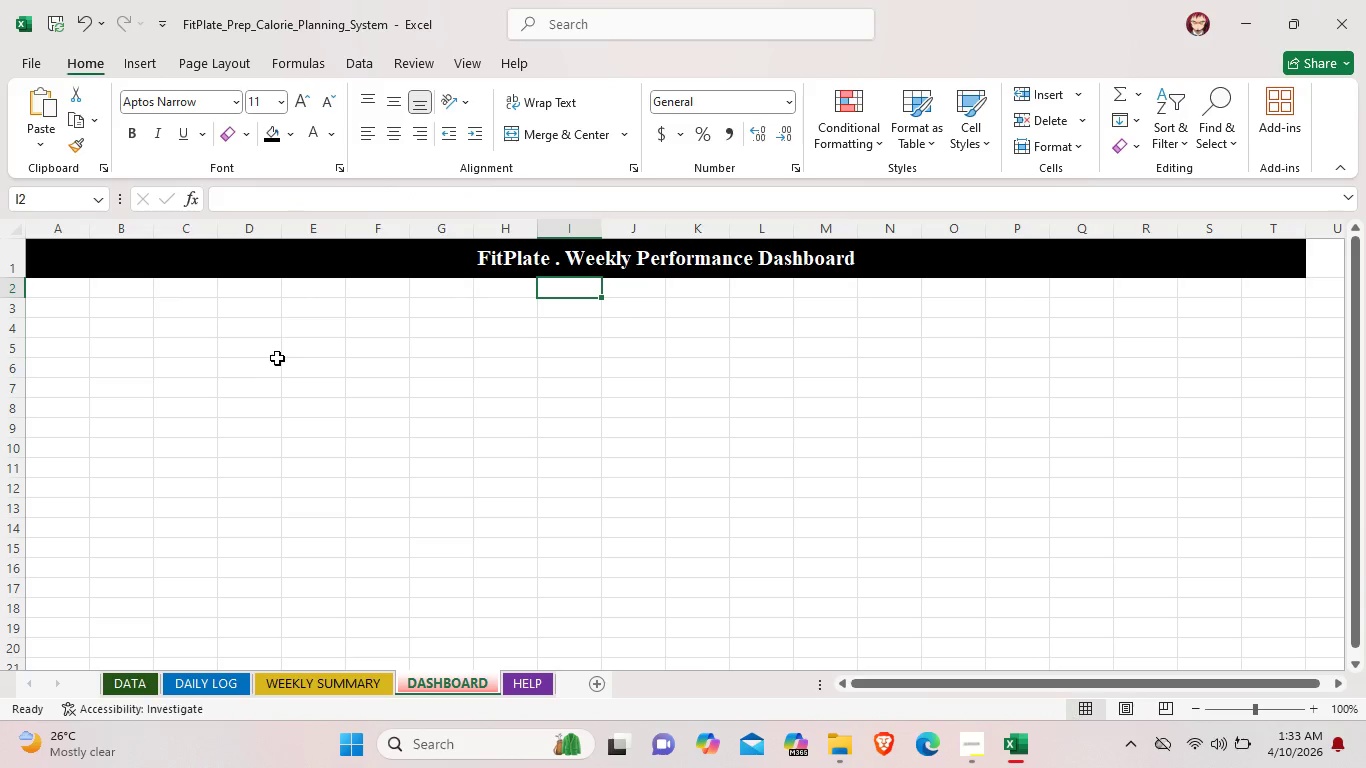 
wait(5.86)
 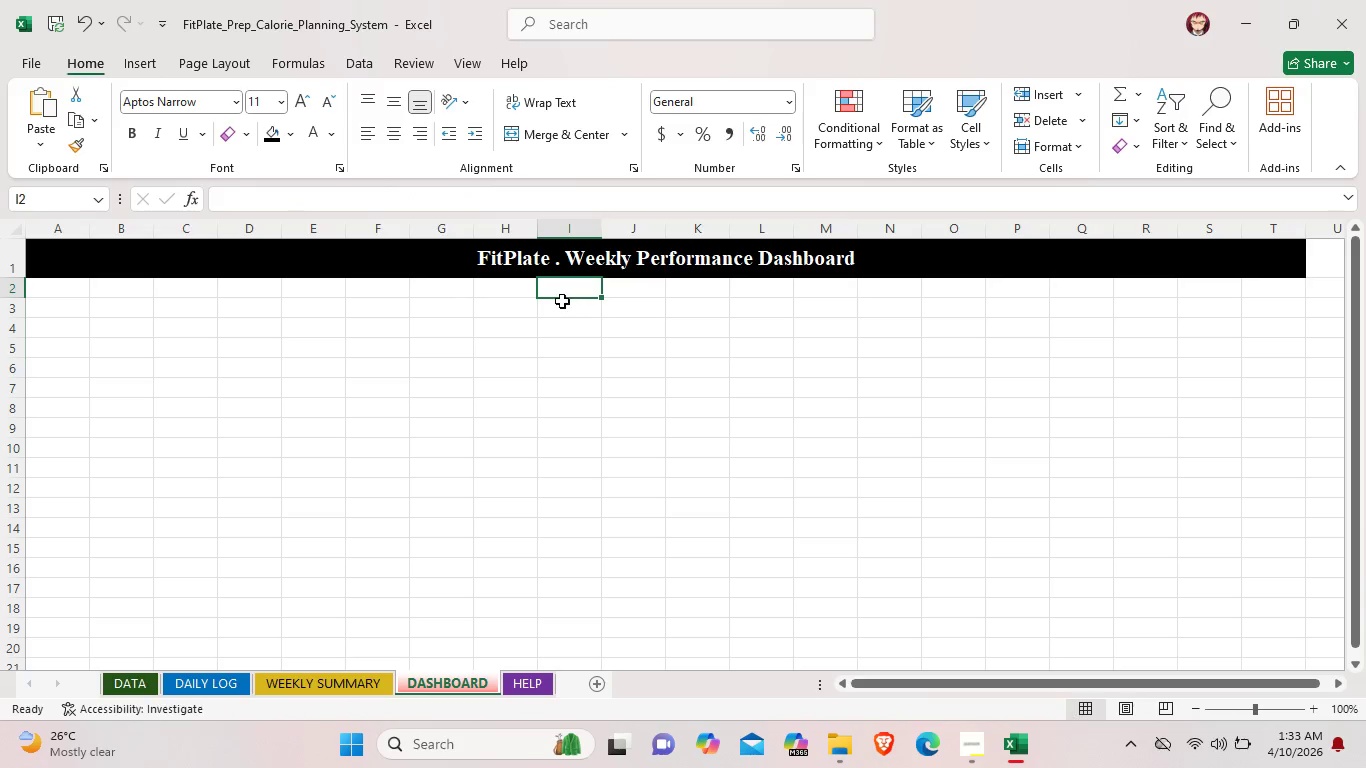 
left_click_drag(start_coordinate=[40, 289], to_coordinate=[1264, 283])
 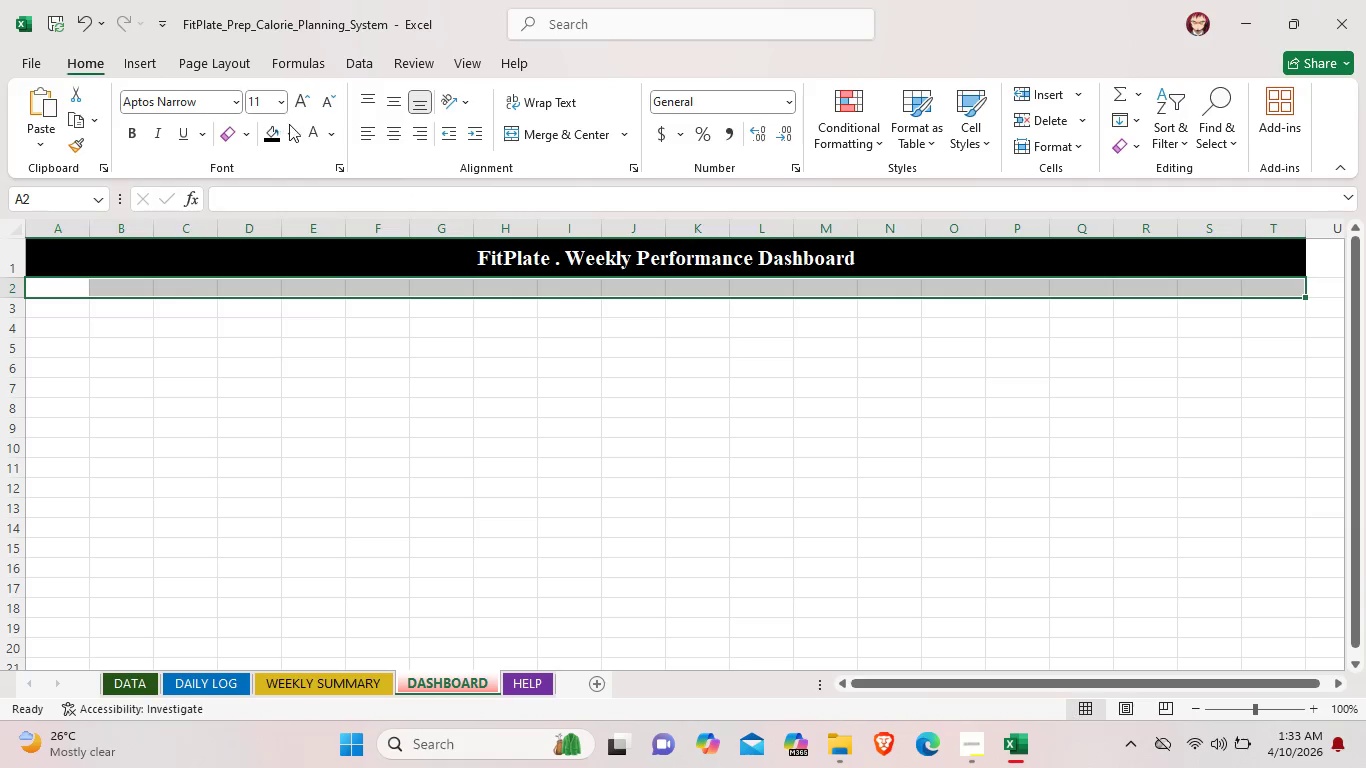 
left_click([289, 126])
 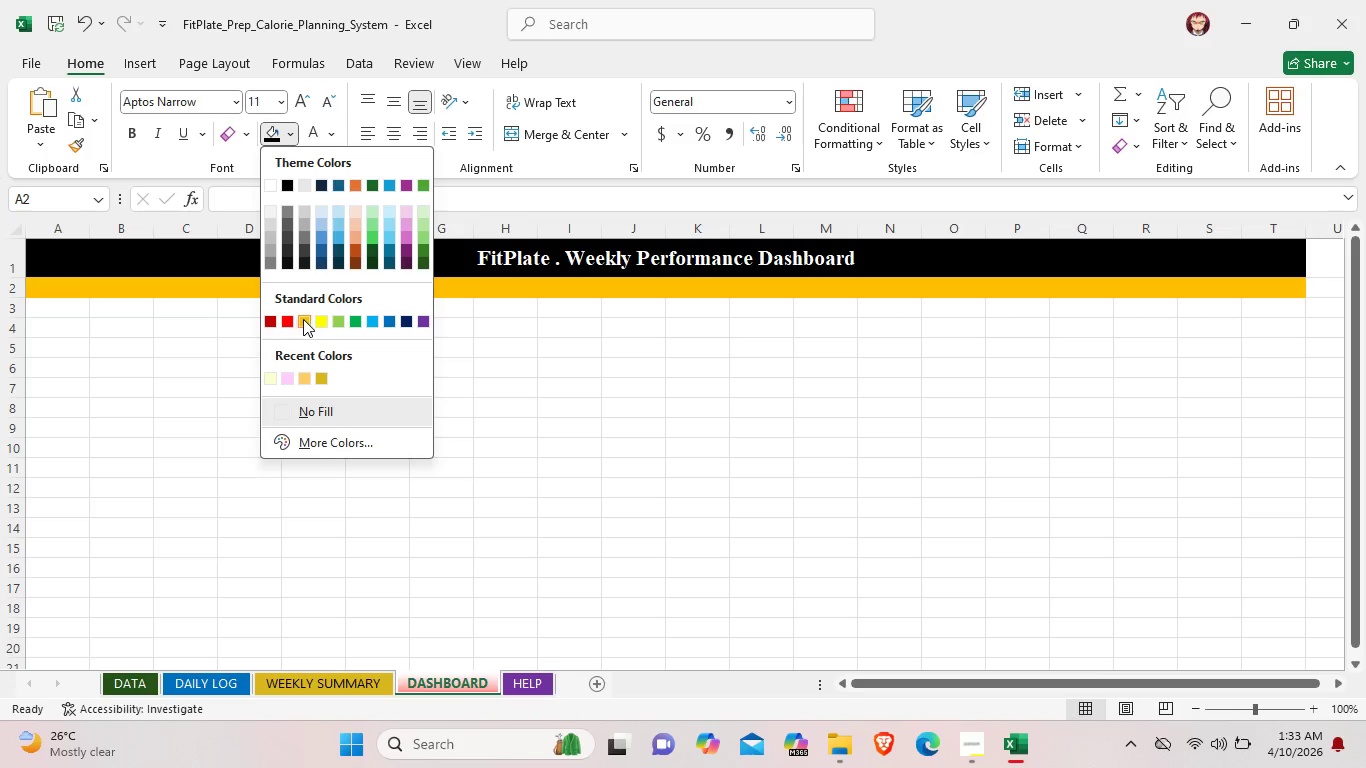 
left_click([303, 319])
 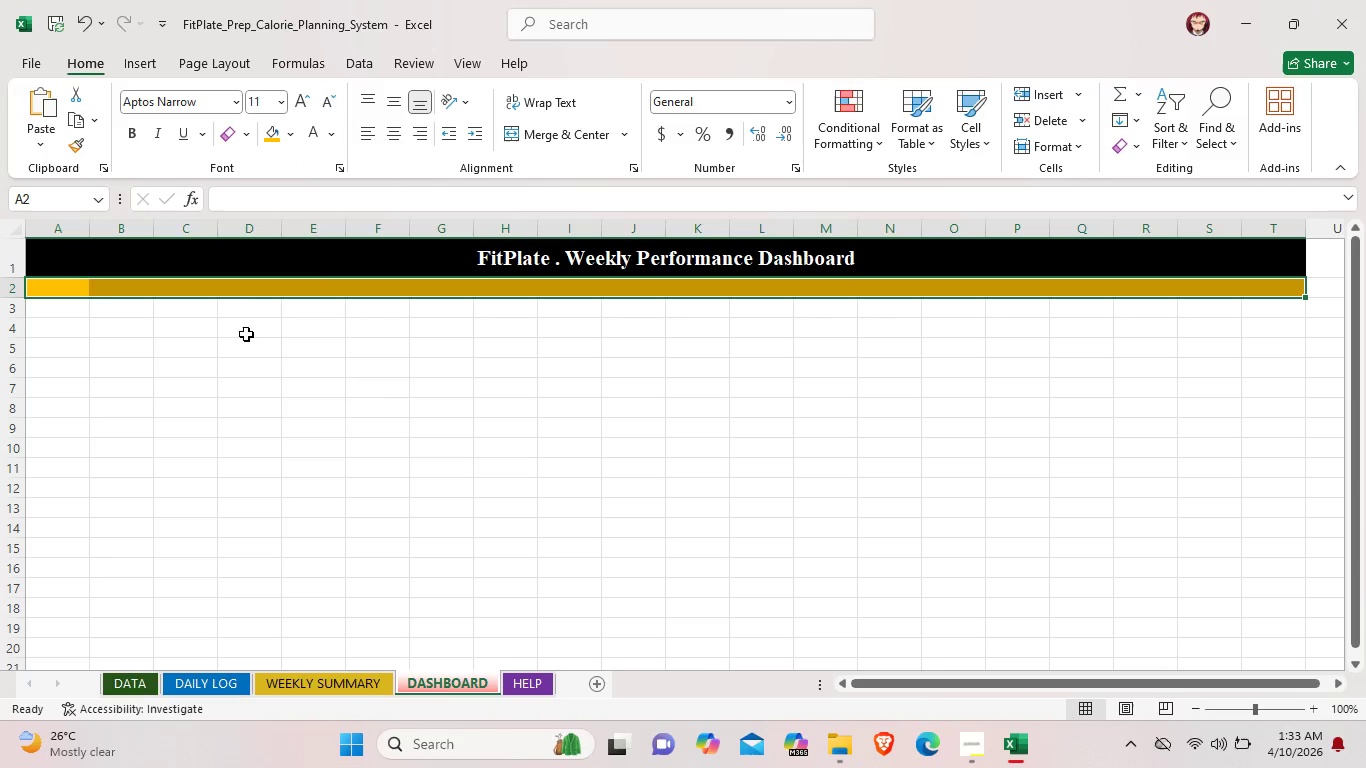 
left_click([192, 331])
 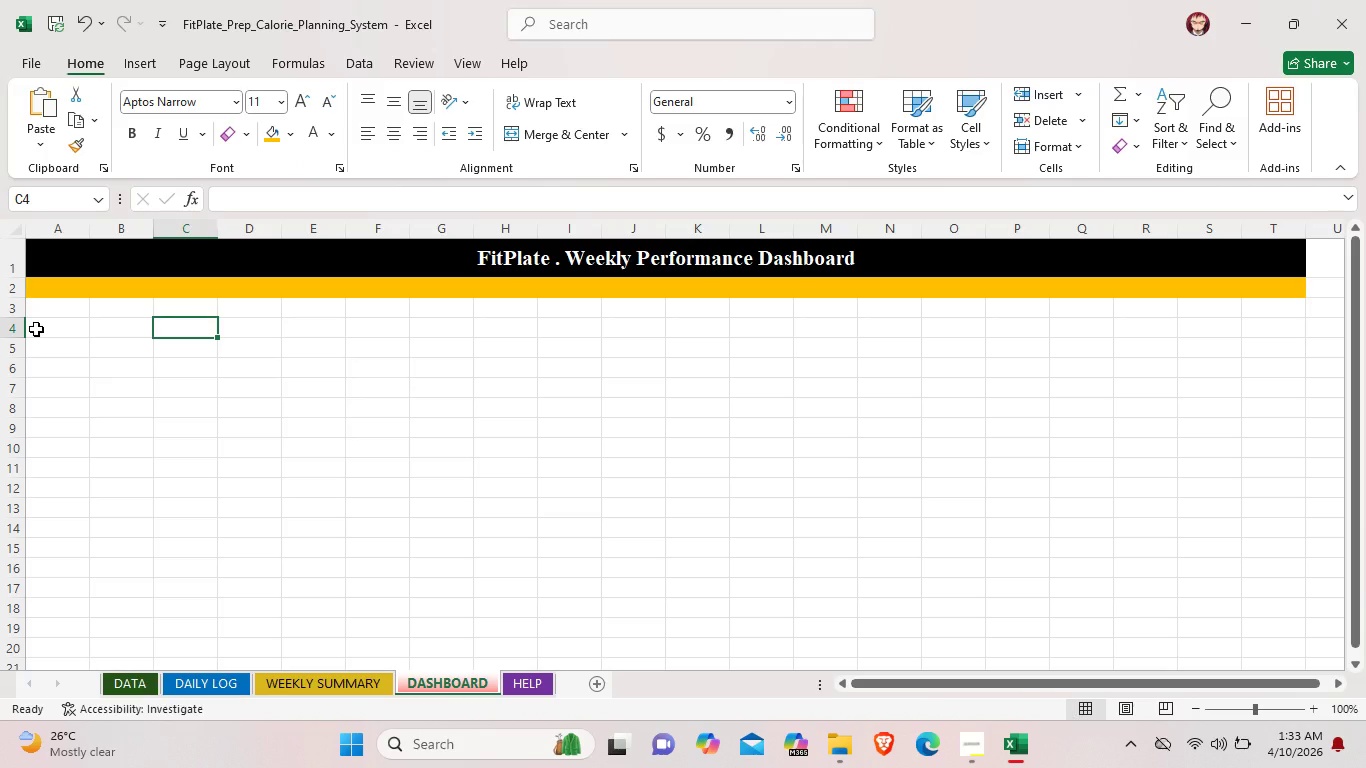 
left_click_drag(start_coordinate=[36, 329], to_coordinate=[1279, 503])
 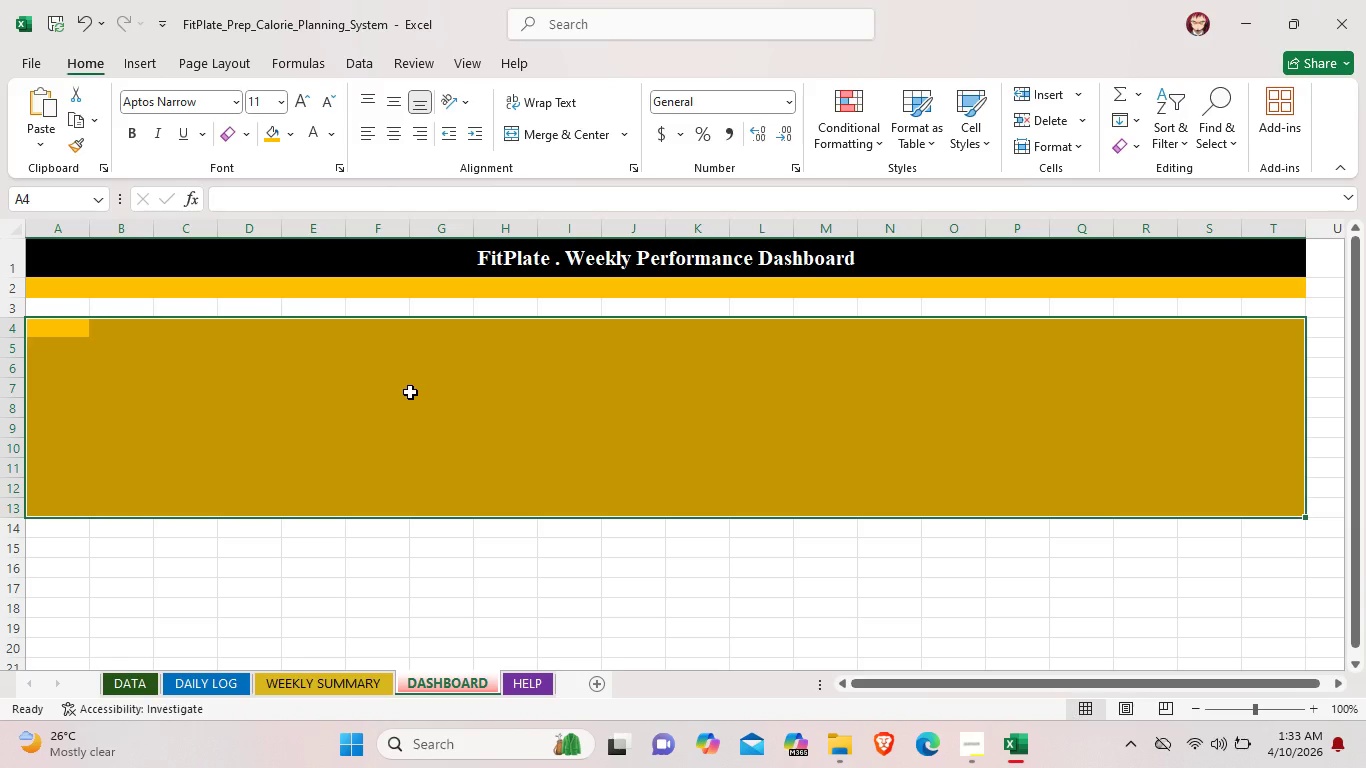 
left_click([469, 616])
 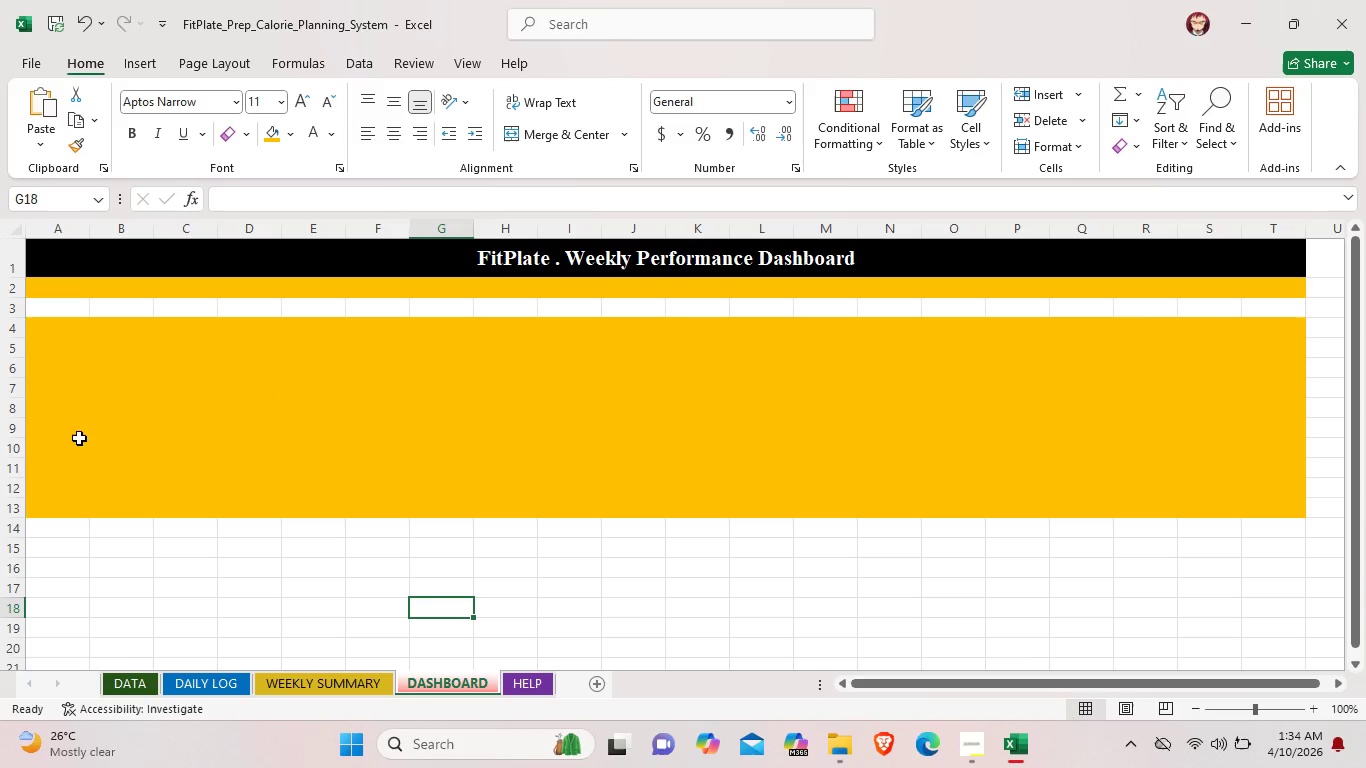 
wait(17.03)
 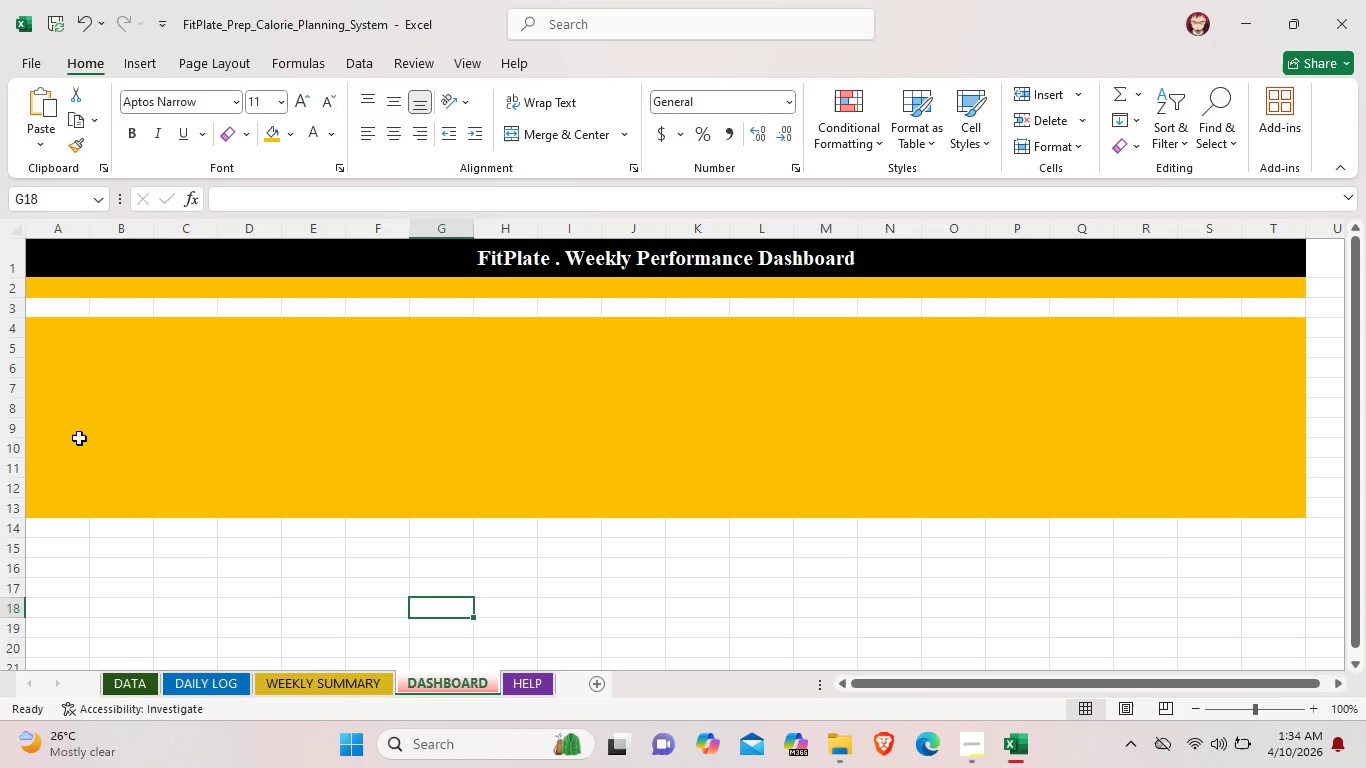 
left_click_drag(start_coordinate=[14, 395], to_coordinate=[12, 454])
 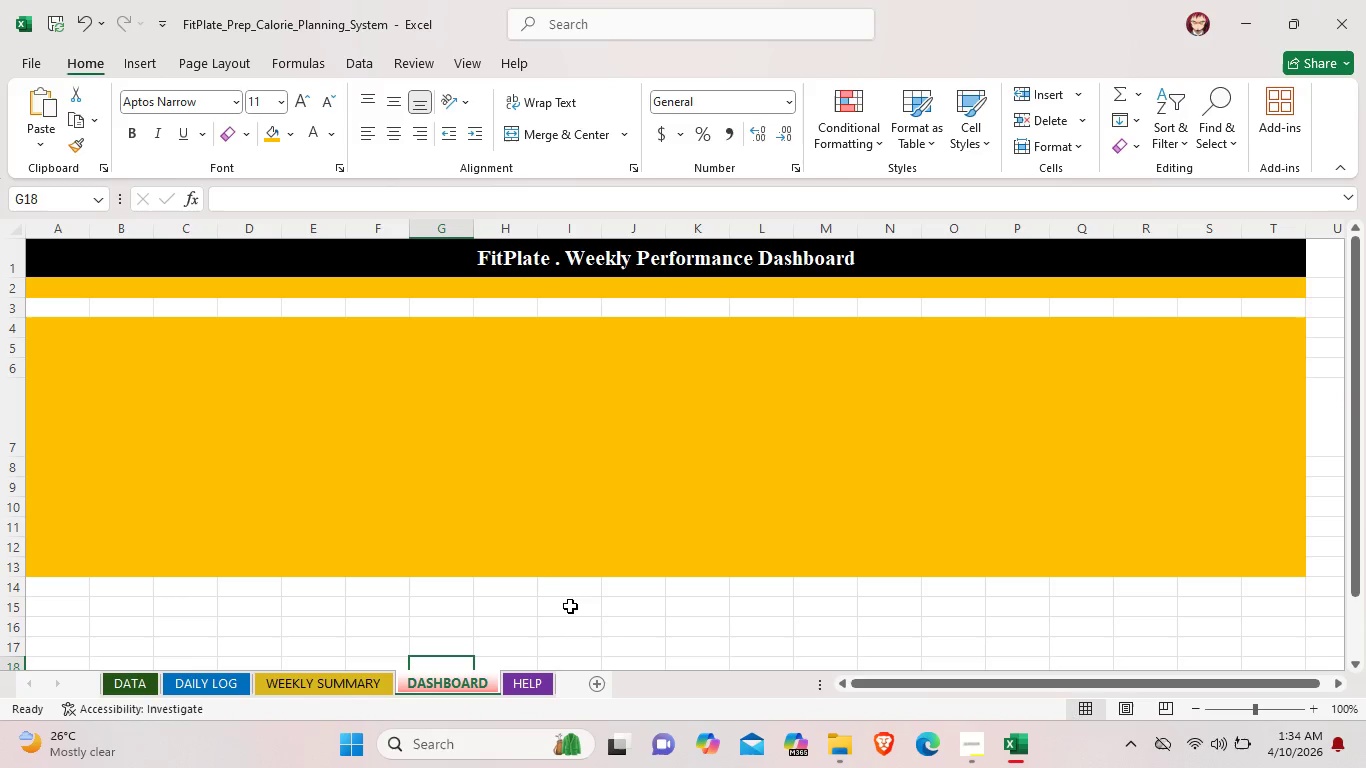 
left_click([579, 606])
 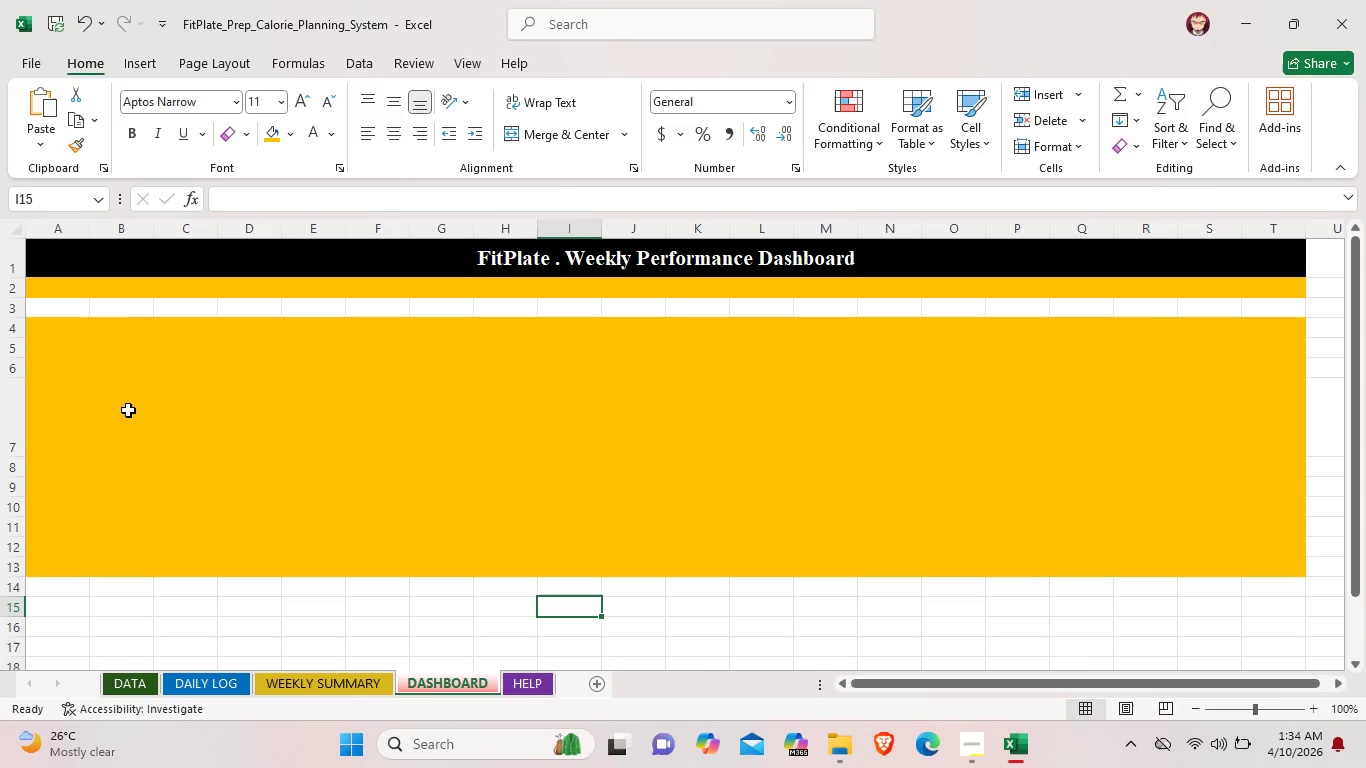 
left_click([387, 373])
 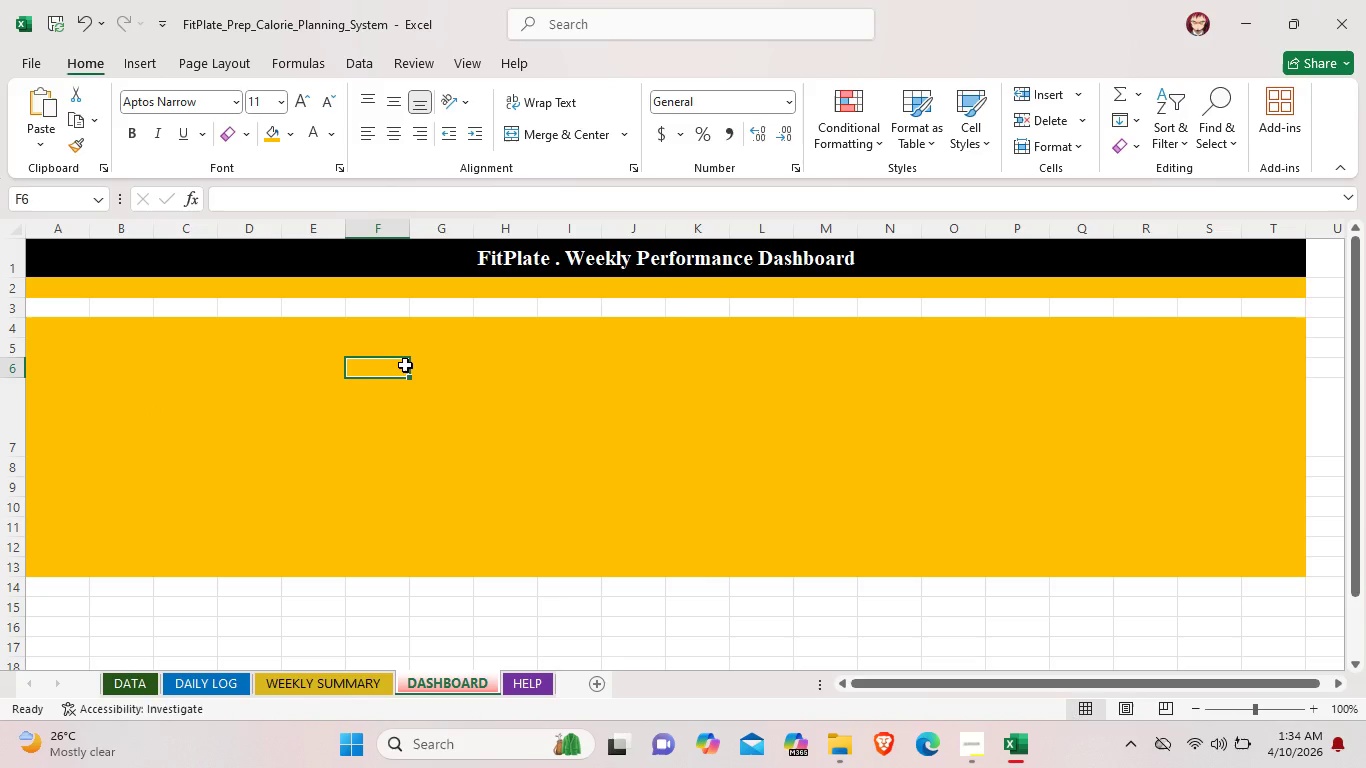 
left_click([516, 372])
 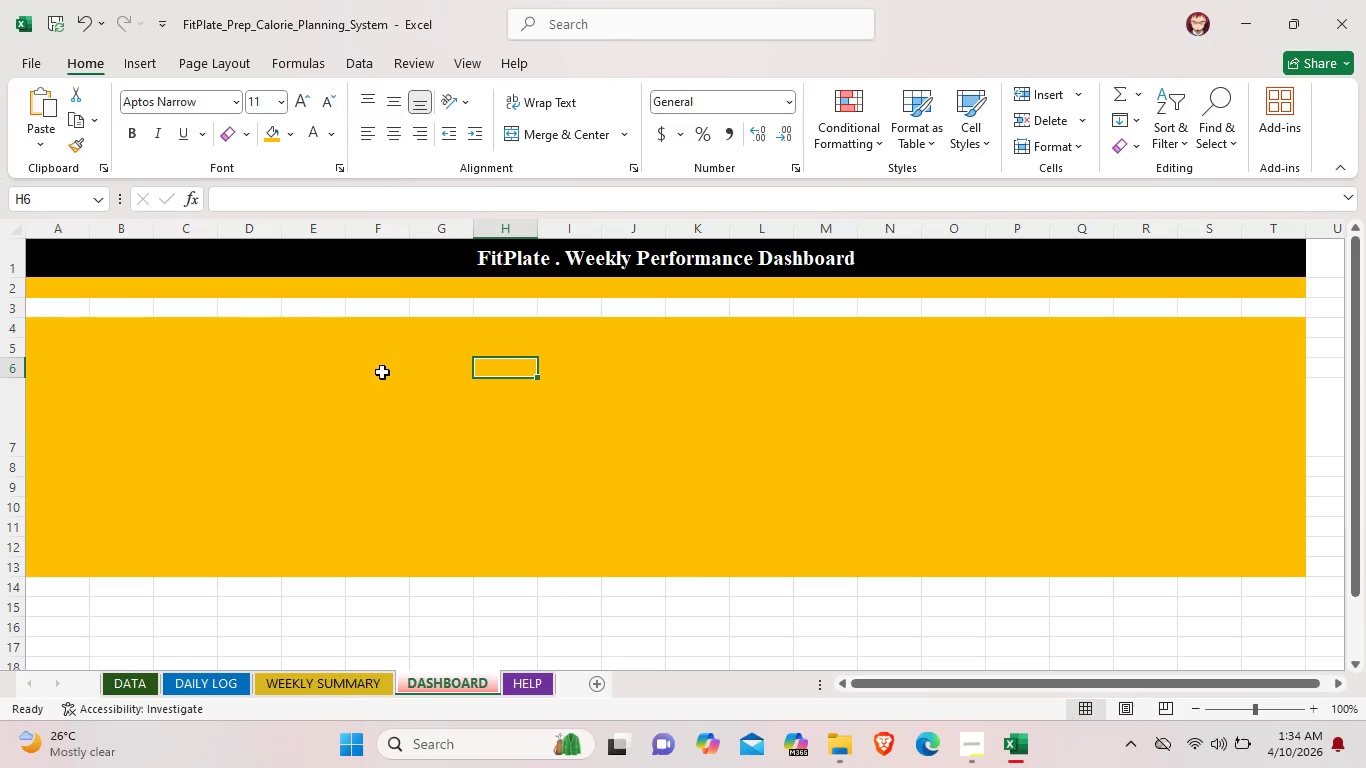 
left_click([381, 372])
 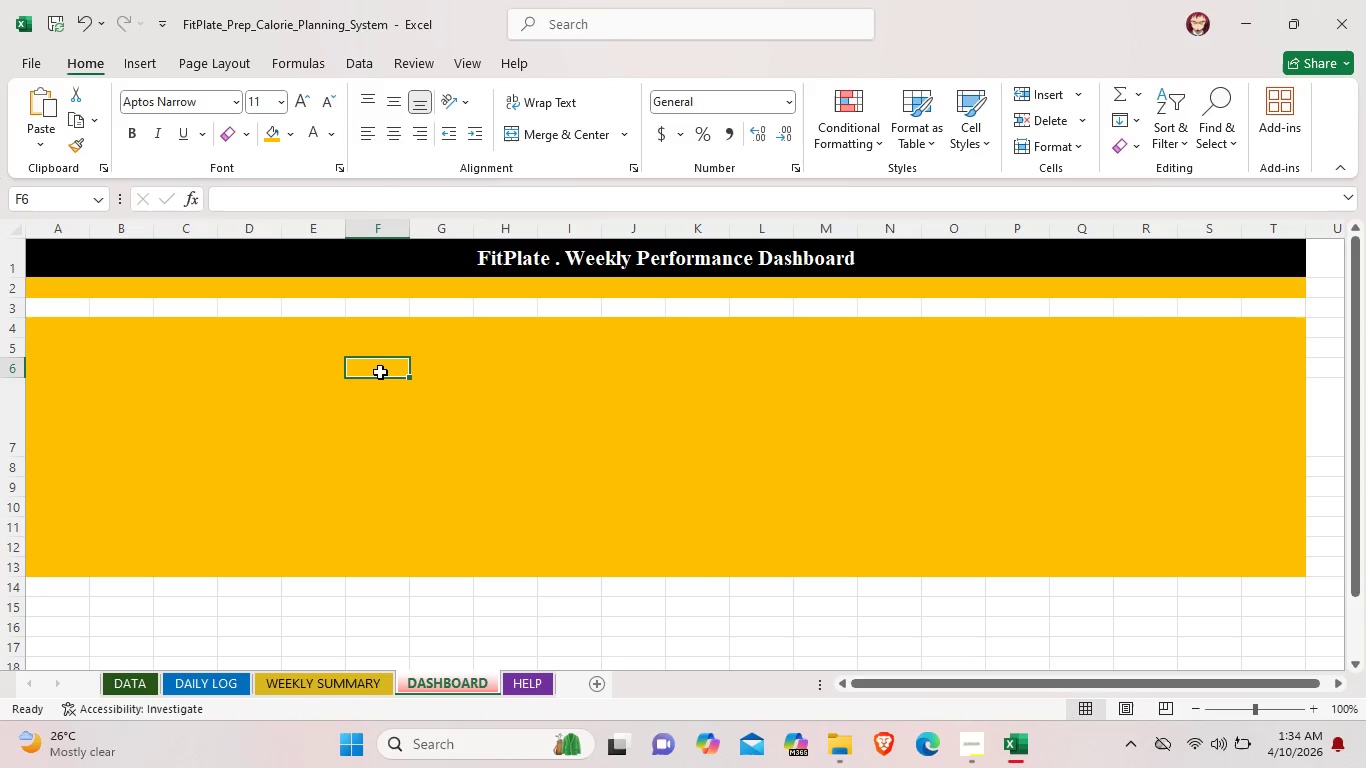 
left_click_drag(start_coordinate=[380, 372], to_coordinate=[504, 367])
 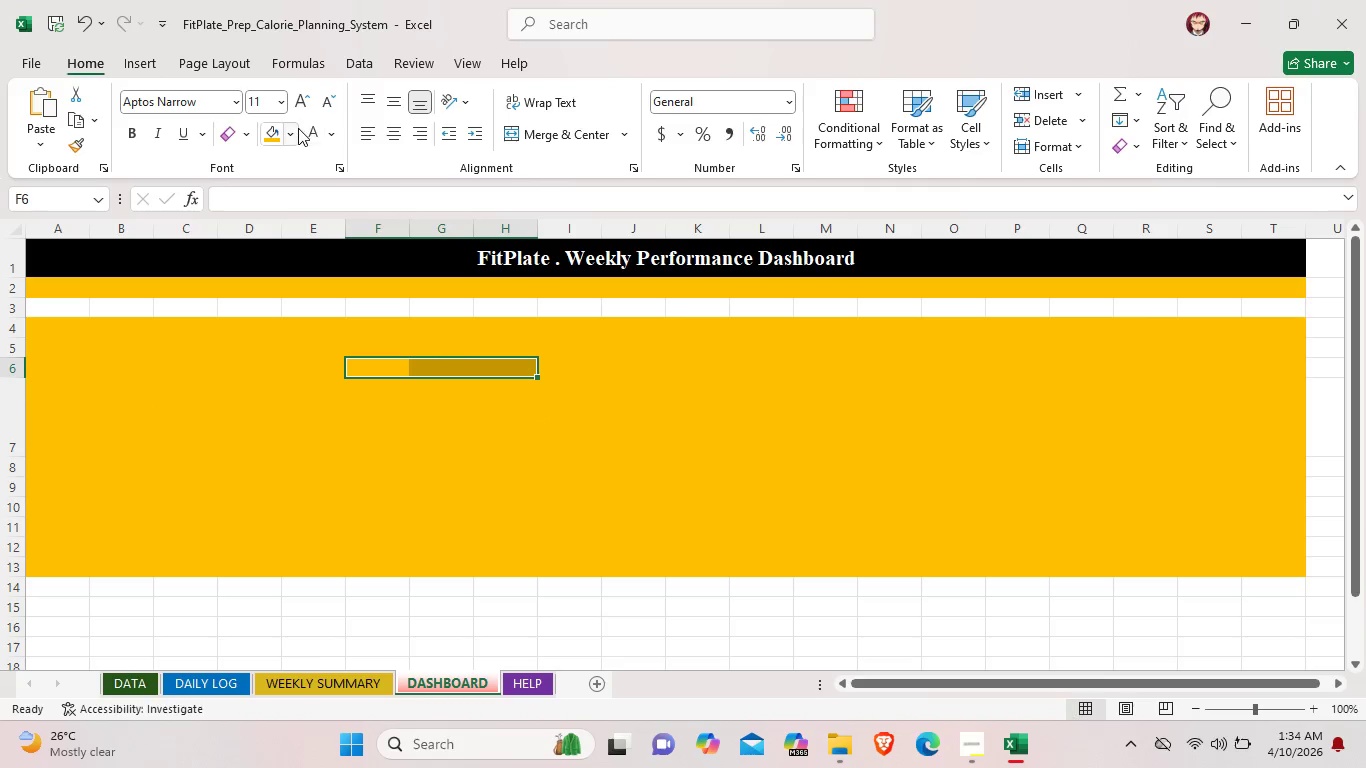 
left_click([295, 129])
 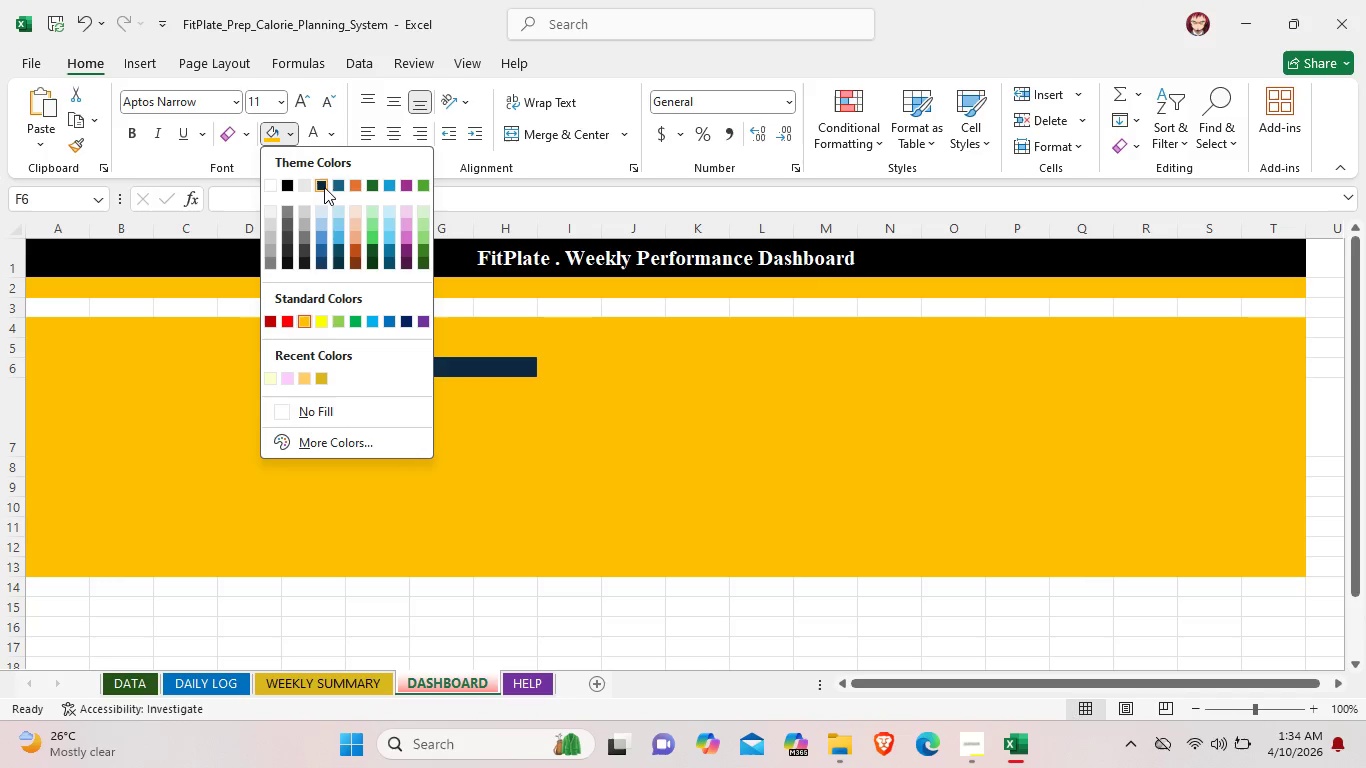 
left_click([320, 185])
 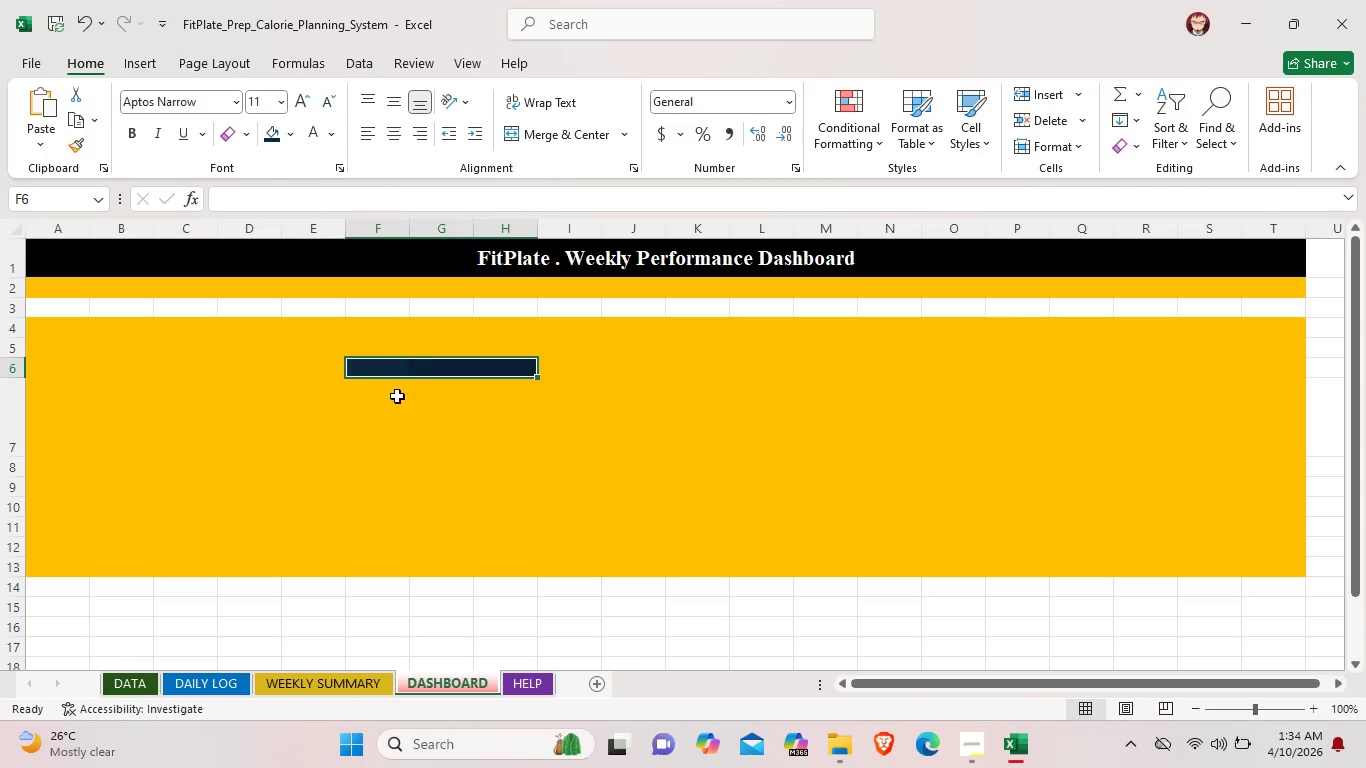 
left_click([354, 410])
 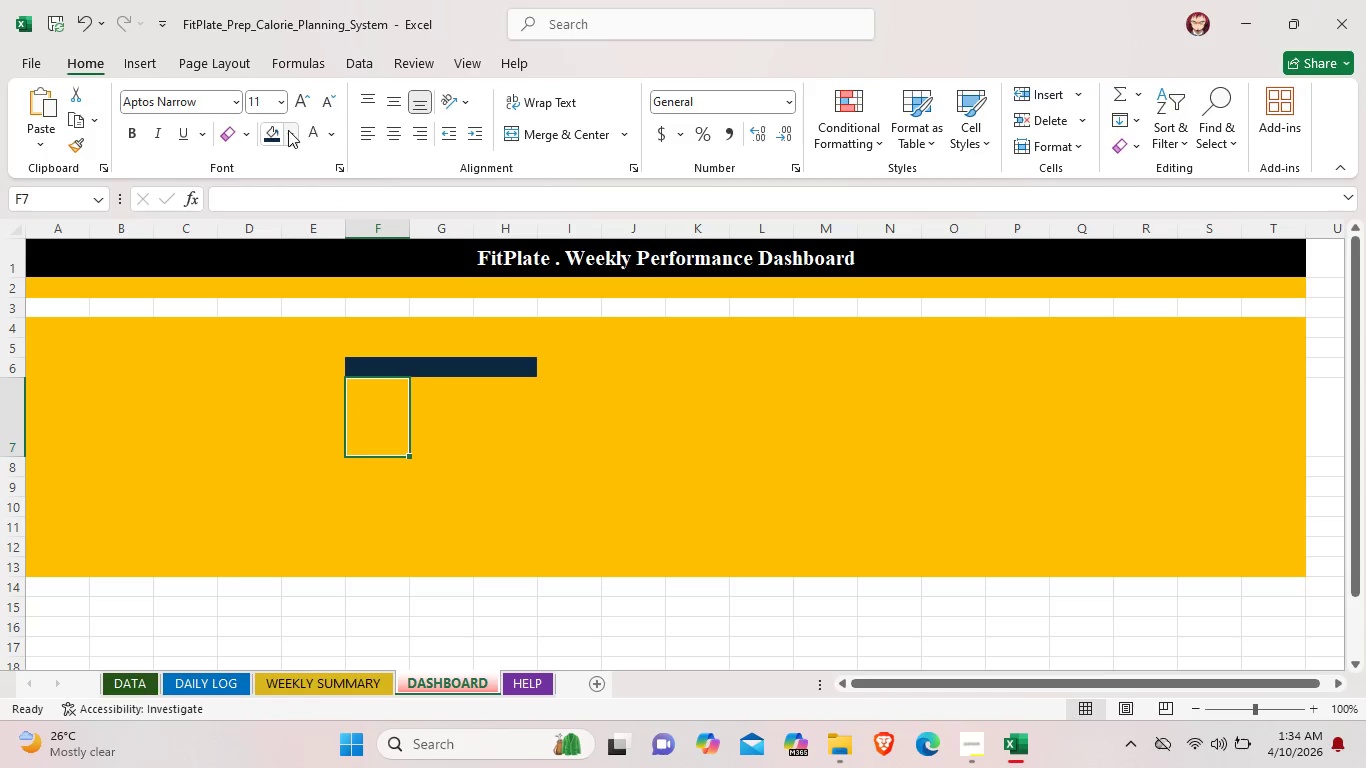 
left_click([270, 130])
 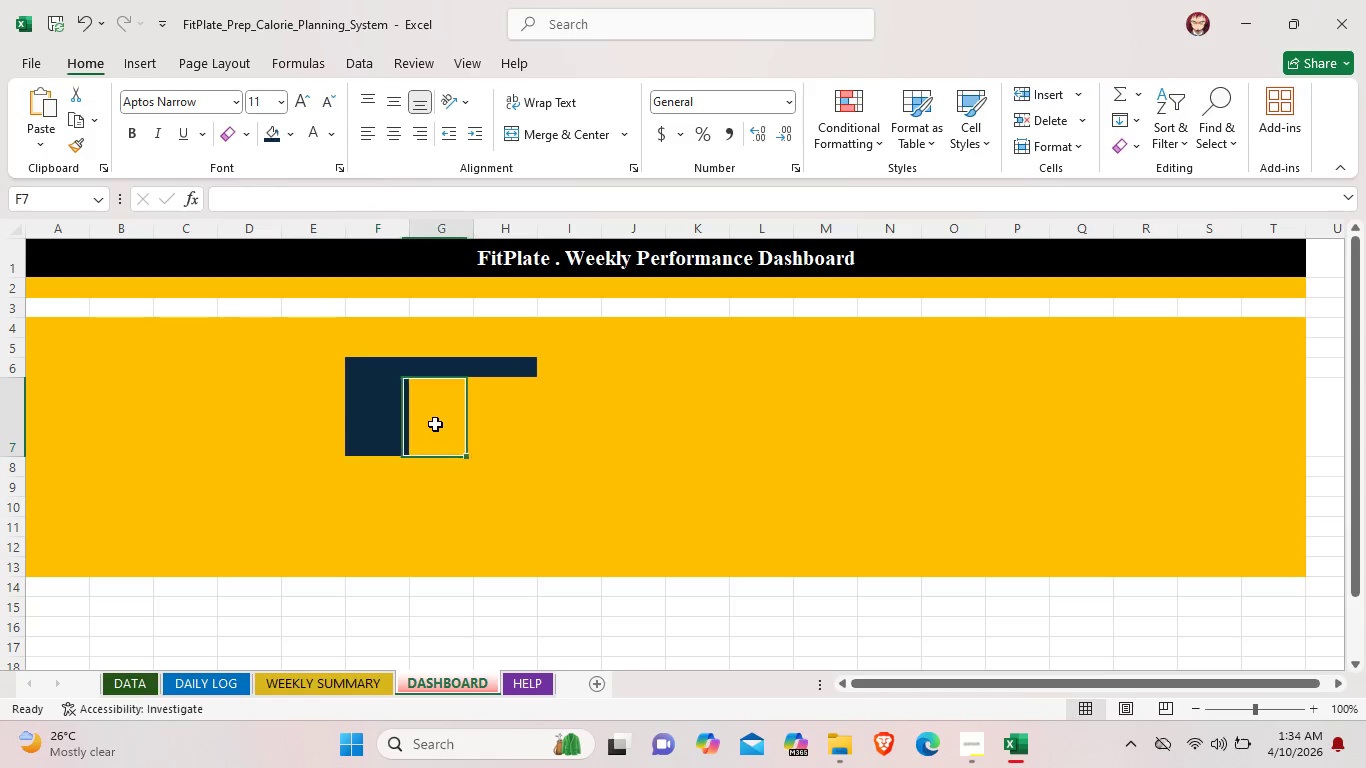 
left_click([435, 424])
 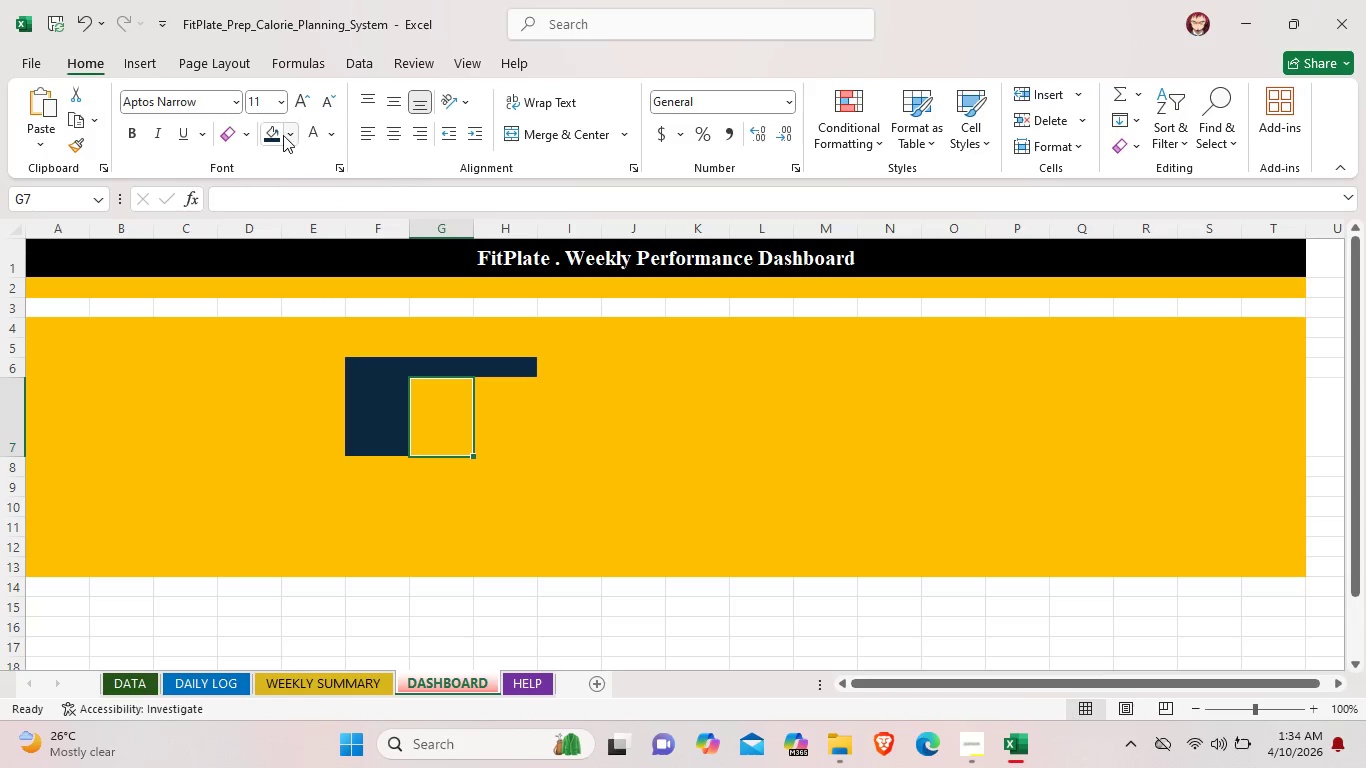 
left_click([279, 132])
 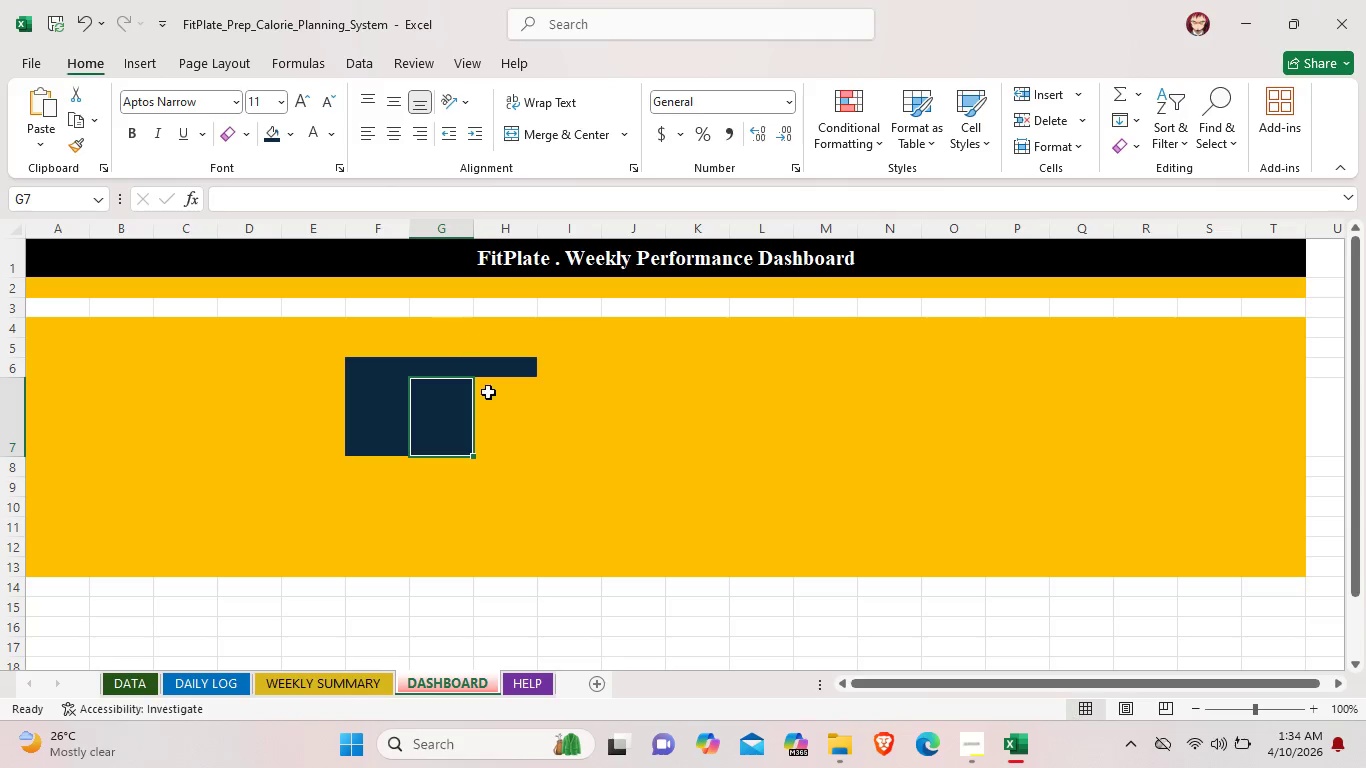 
left_click([494, 404])
 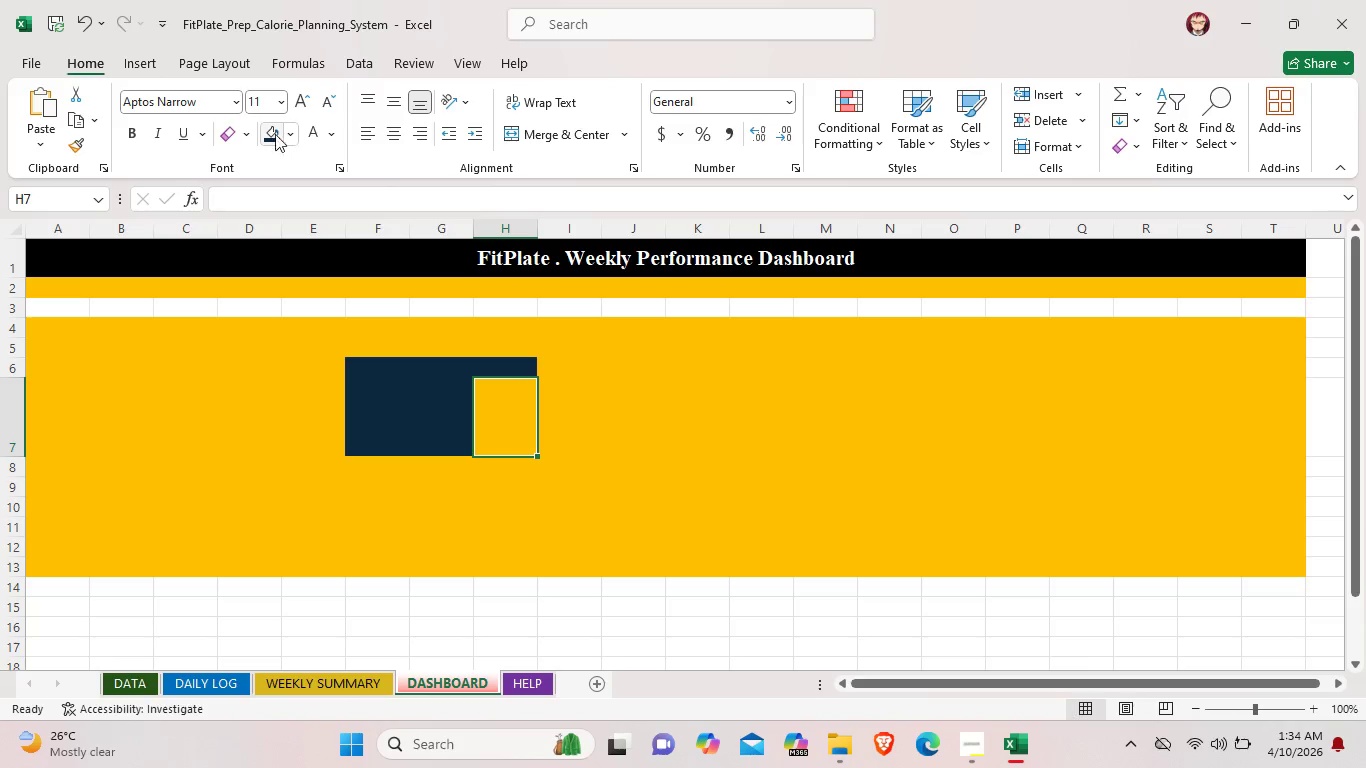 
left_click([273, 130])
 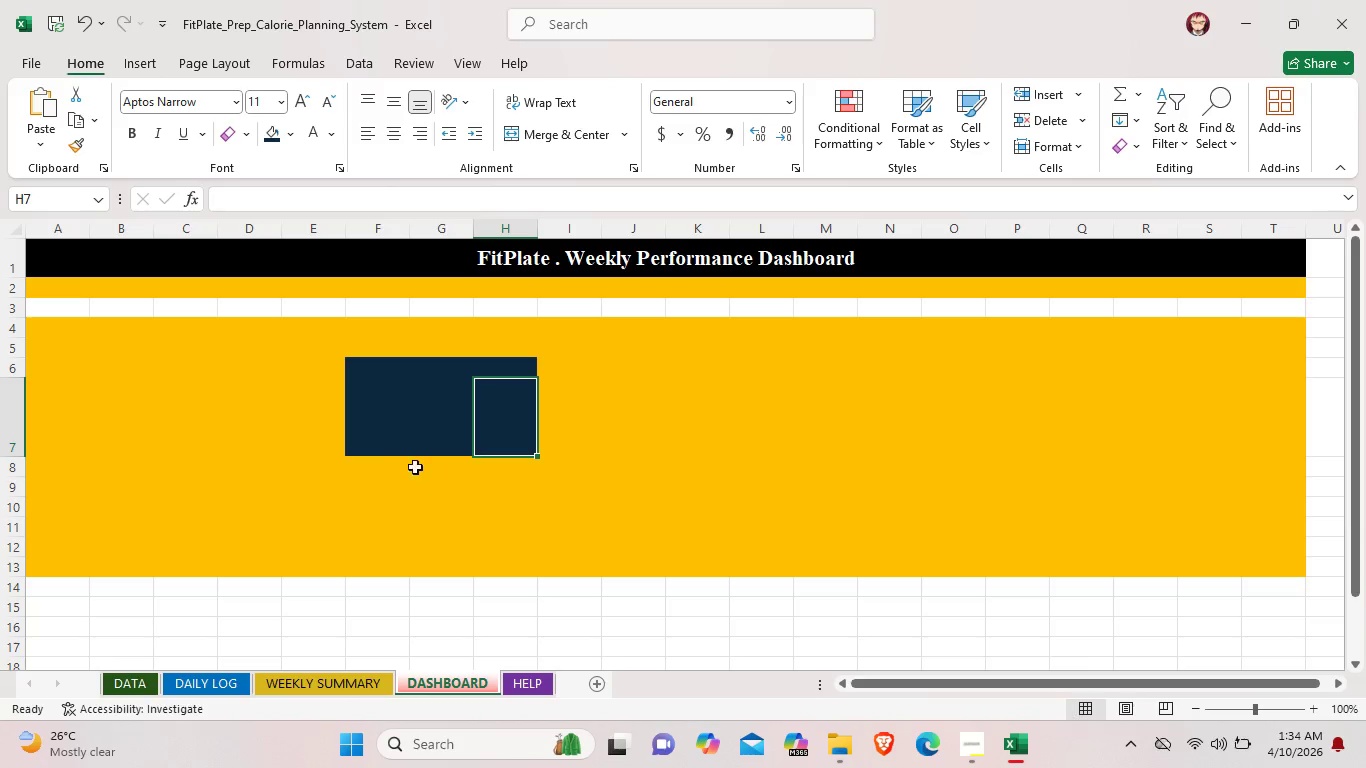 
mouse_move([373, 482])
 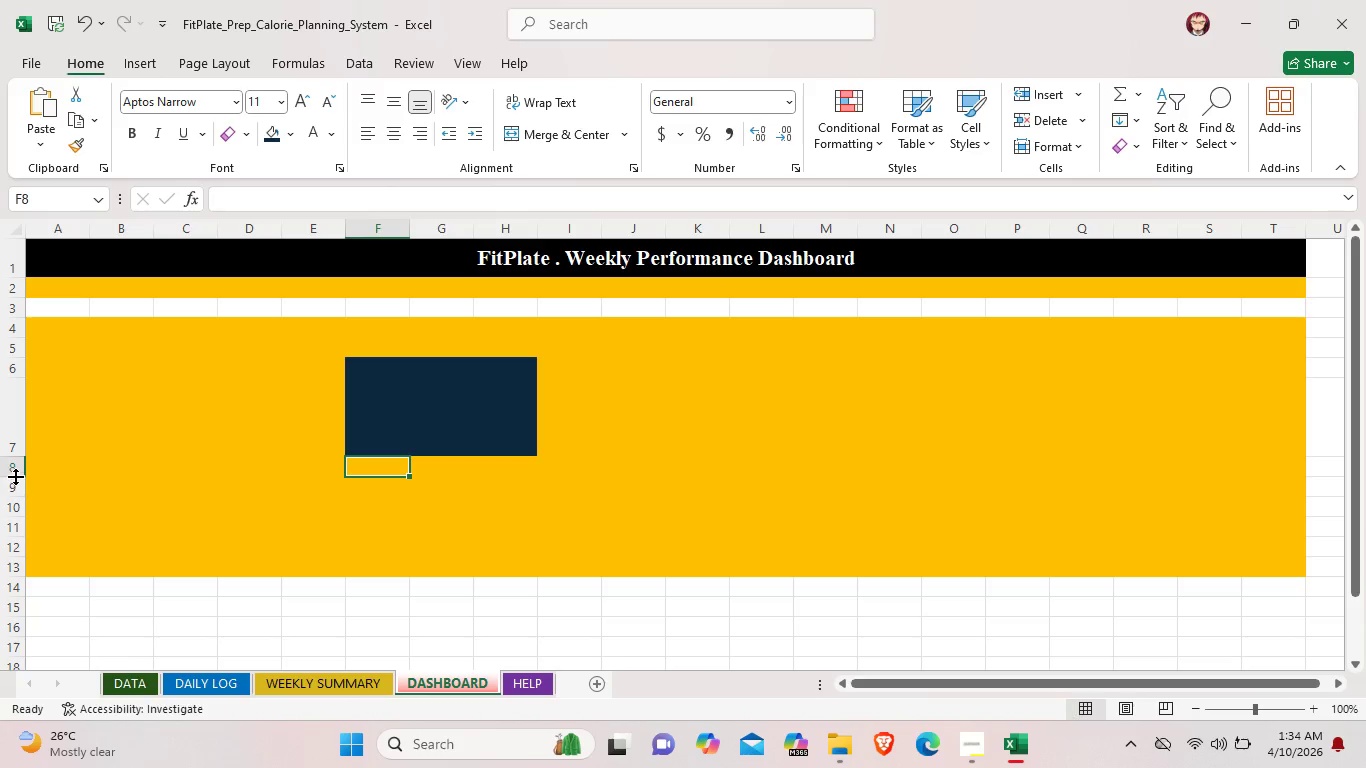 
left_click_drag(start_coordinate=[15, 476], to_coordinate=[18, 487])
 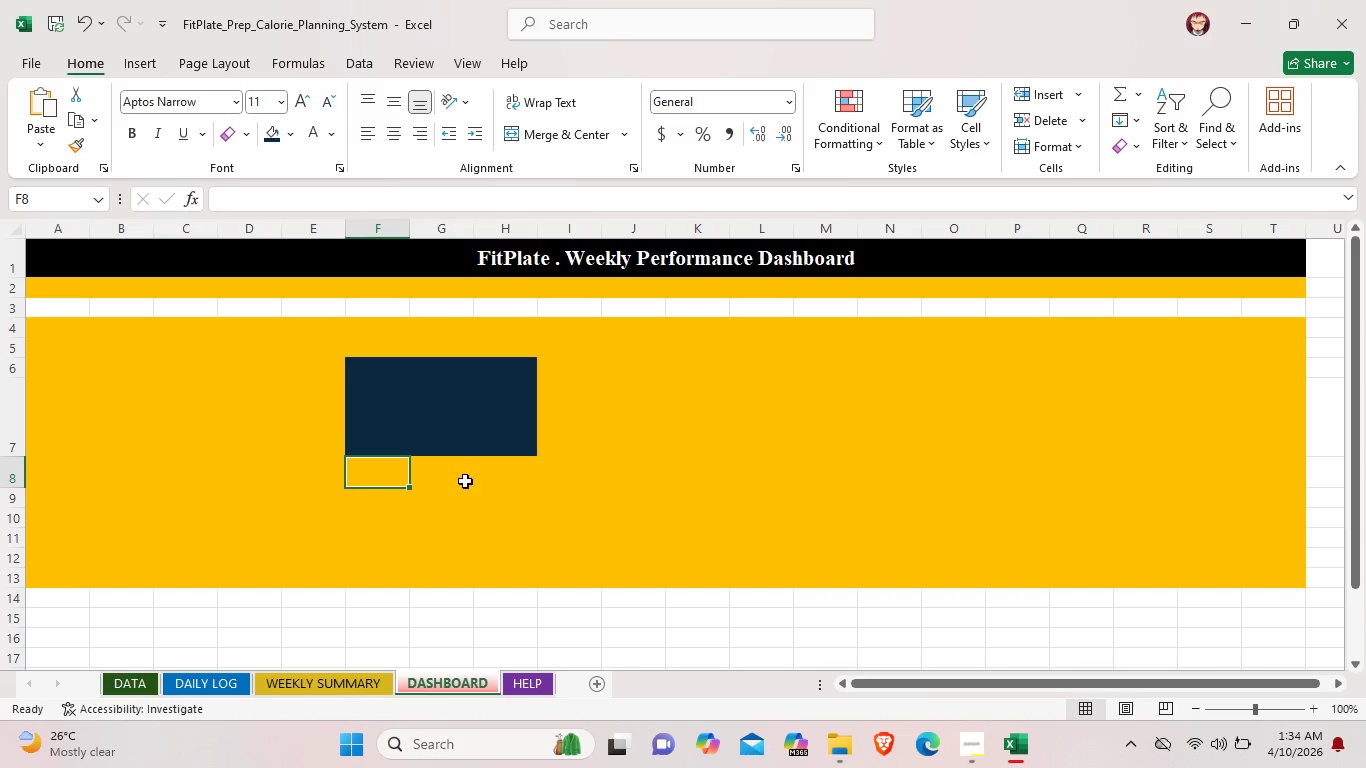 
left_click([543, 480])
 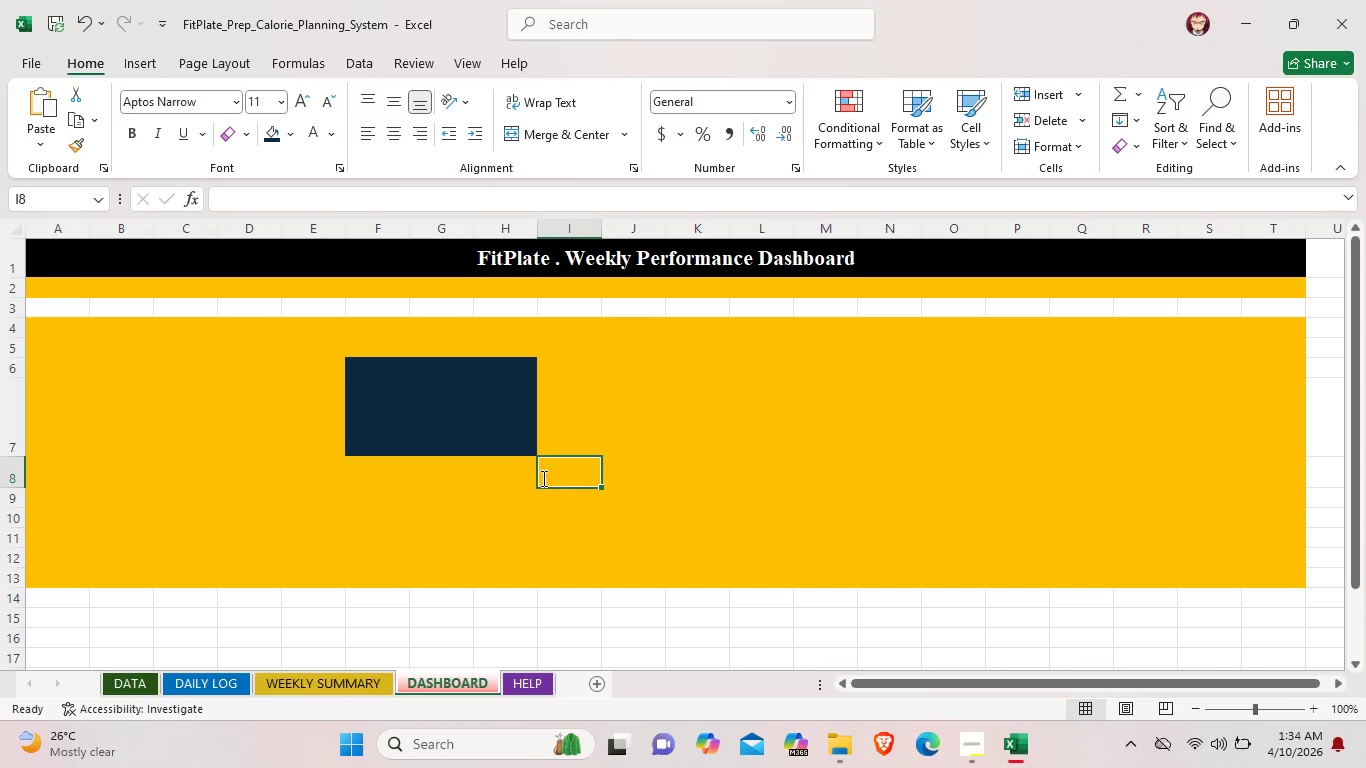 
left_click_drag(start_coordinate=[542, 478], to_coordinate=[537, 478])
 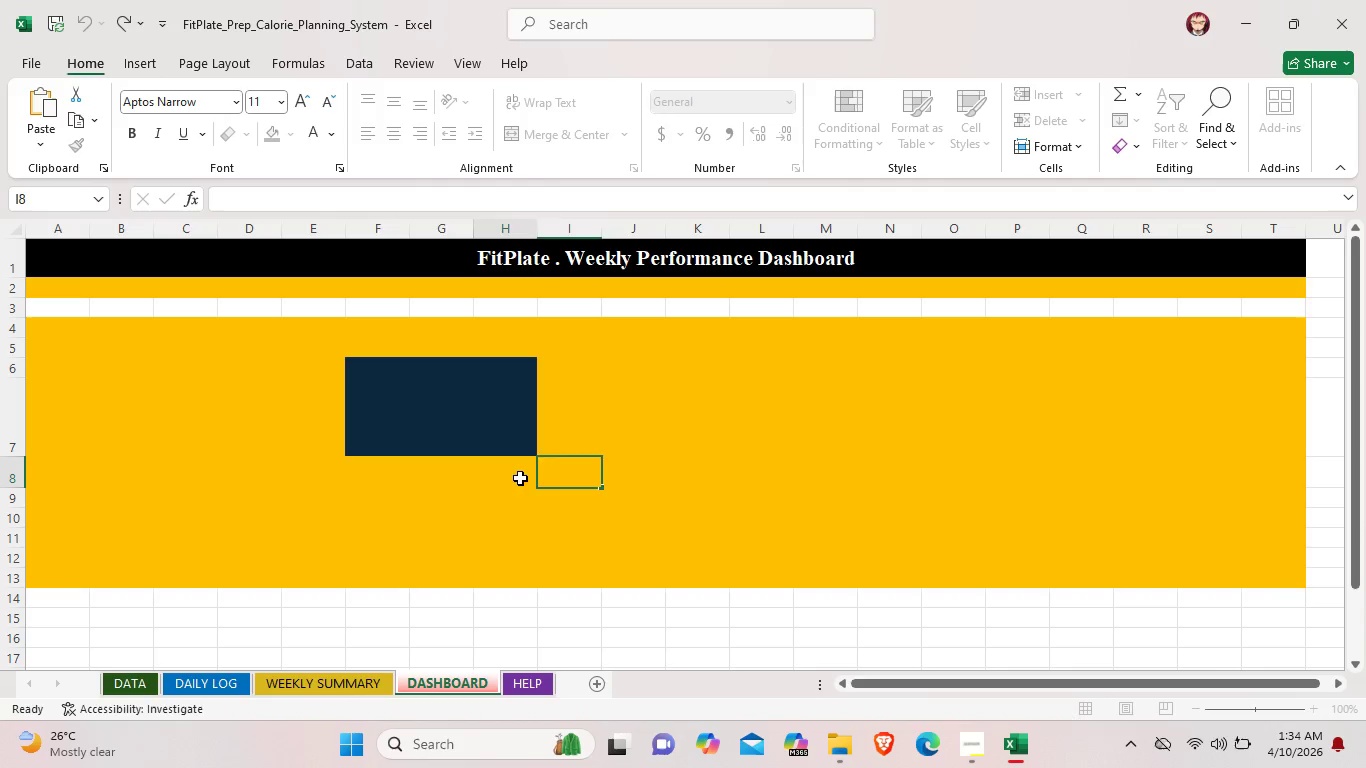 
triple_click([520, 478])
 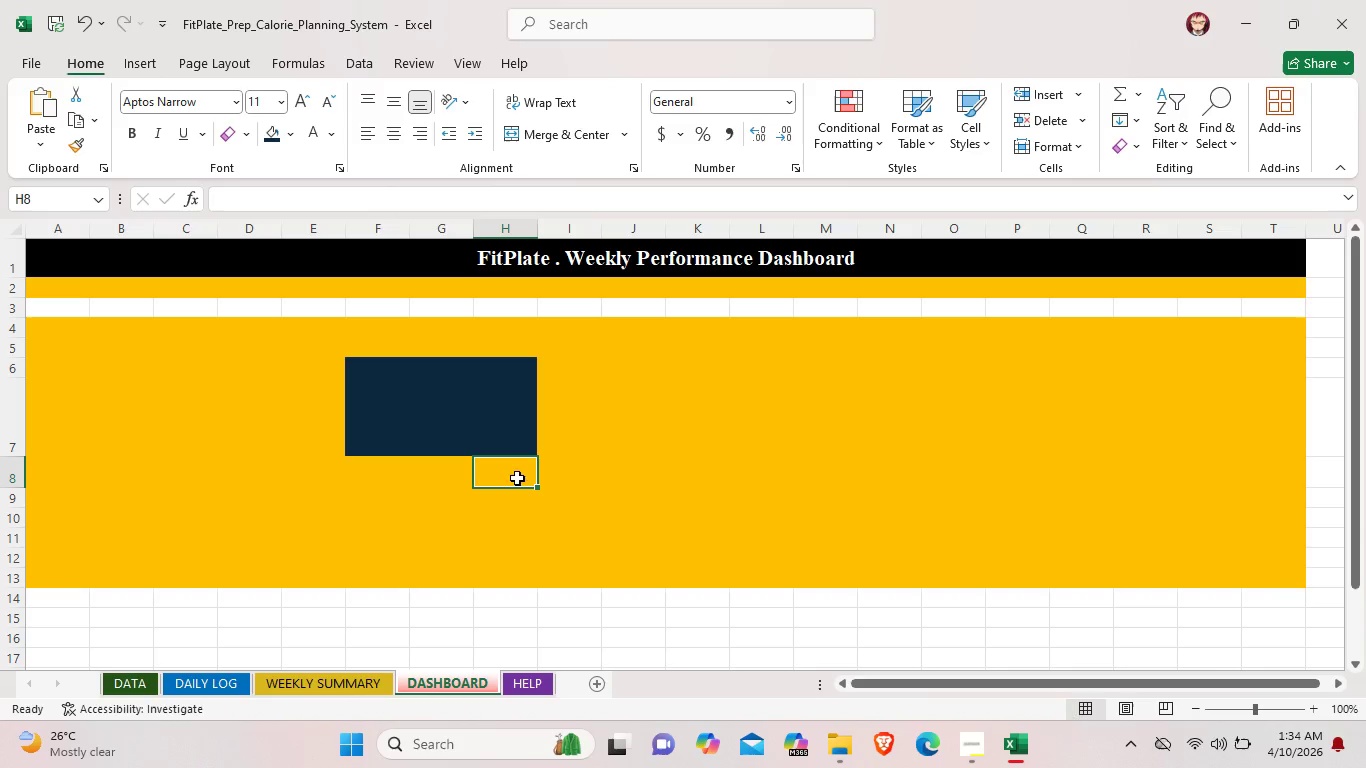 
left_click_drag(start_coordinate=[517, 478], to_coordinate=[354, 471])
 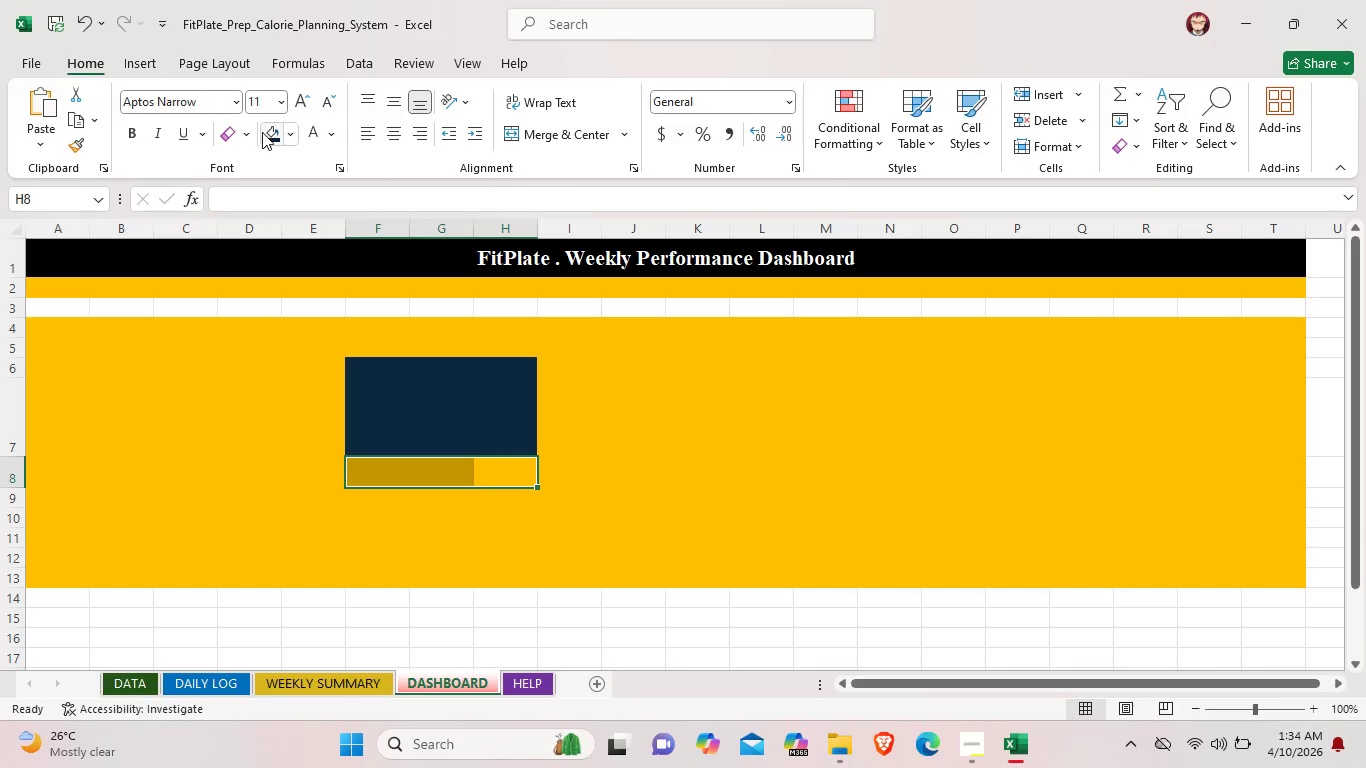 
left_click([264, 133])
 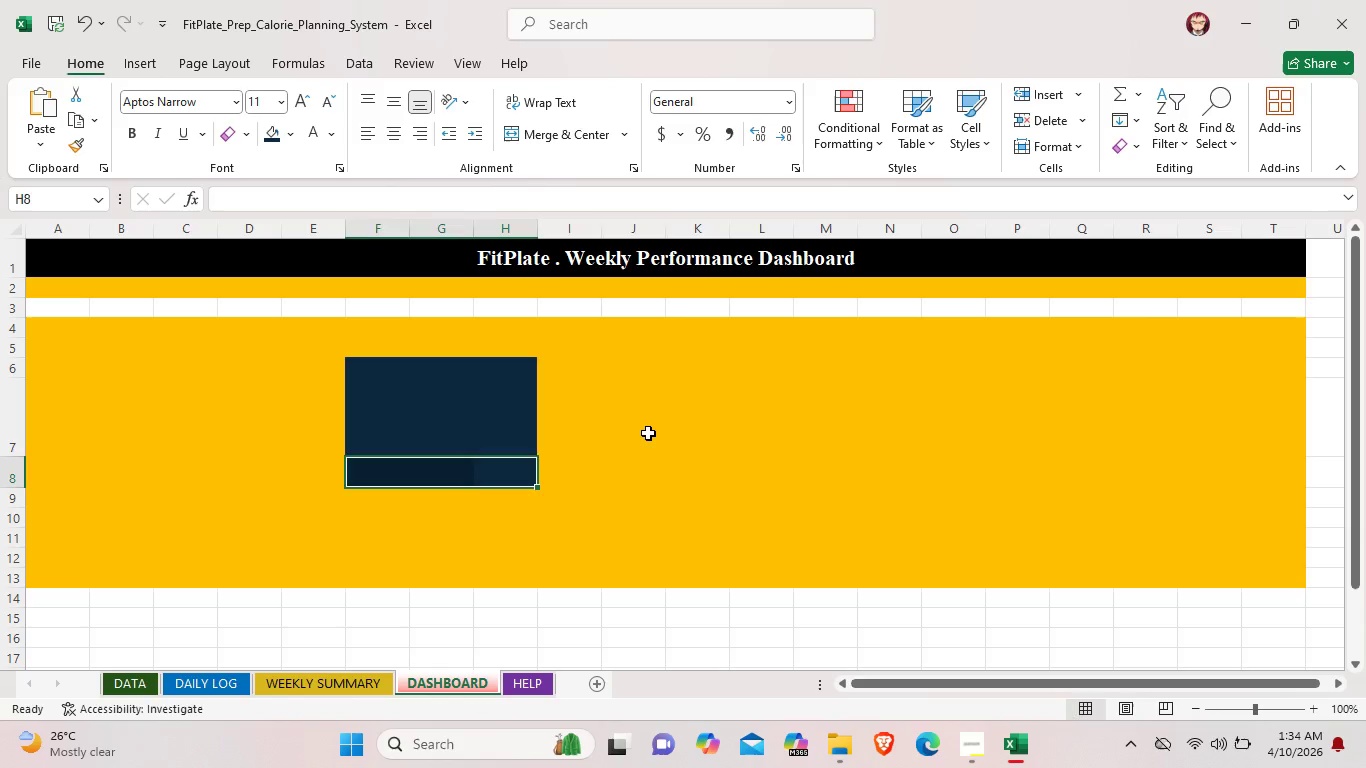 
left_click([648, 433])
 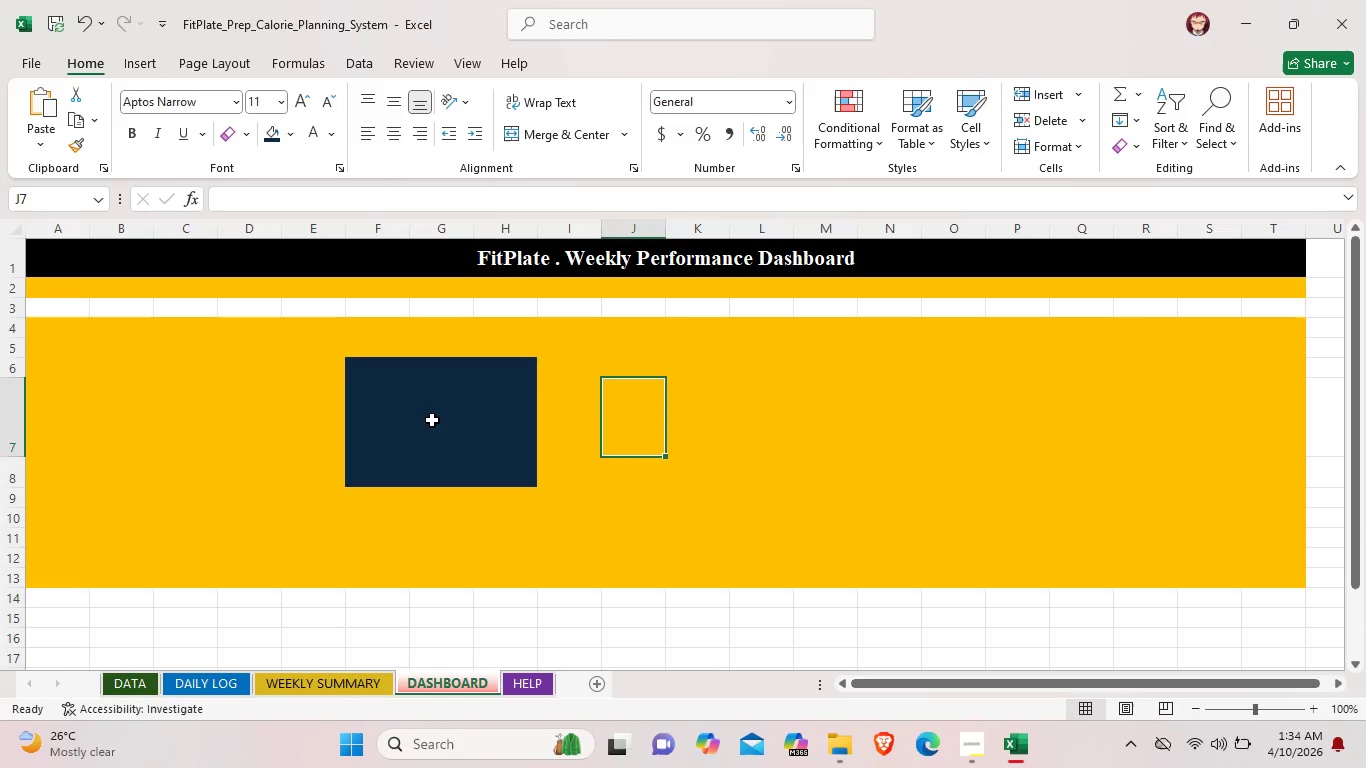 
double_click([432, 420])
 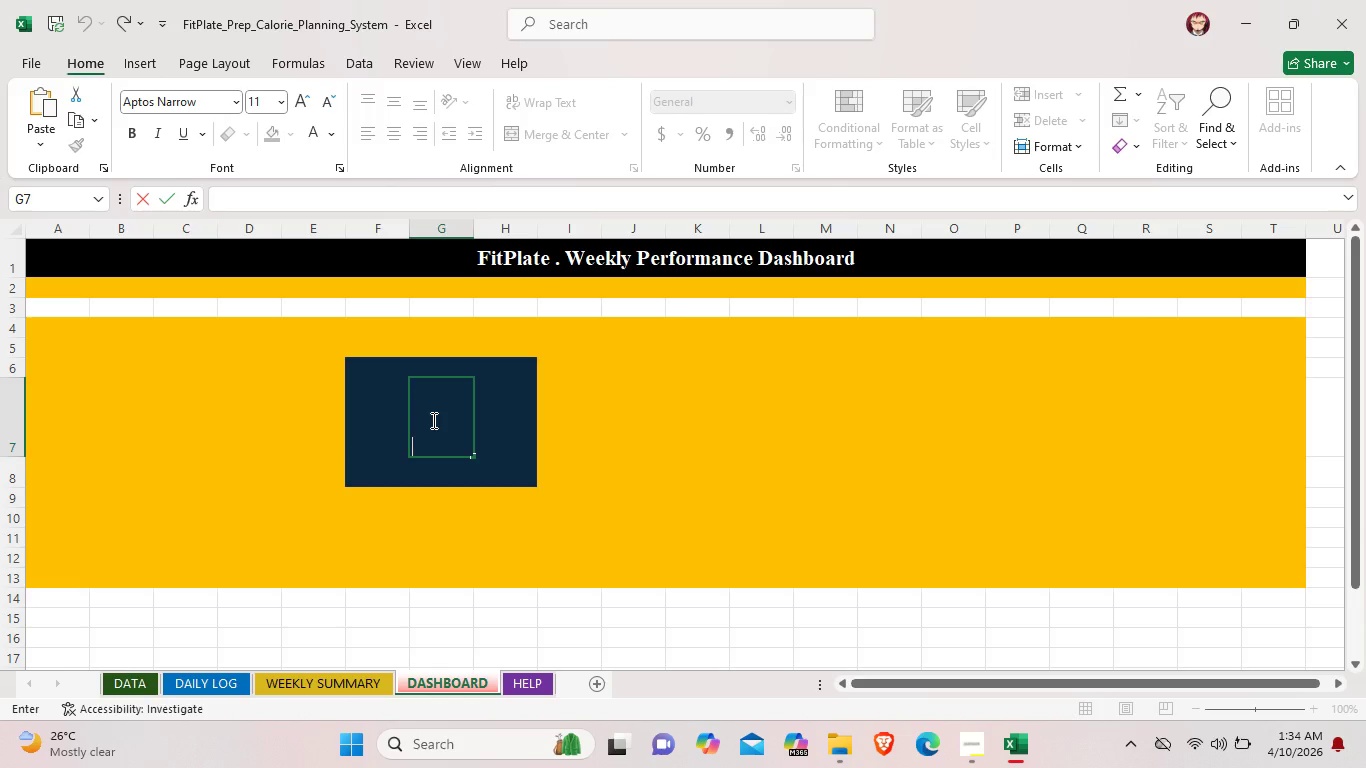 
key(0)
 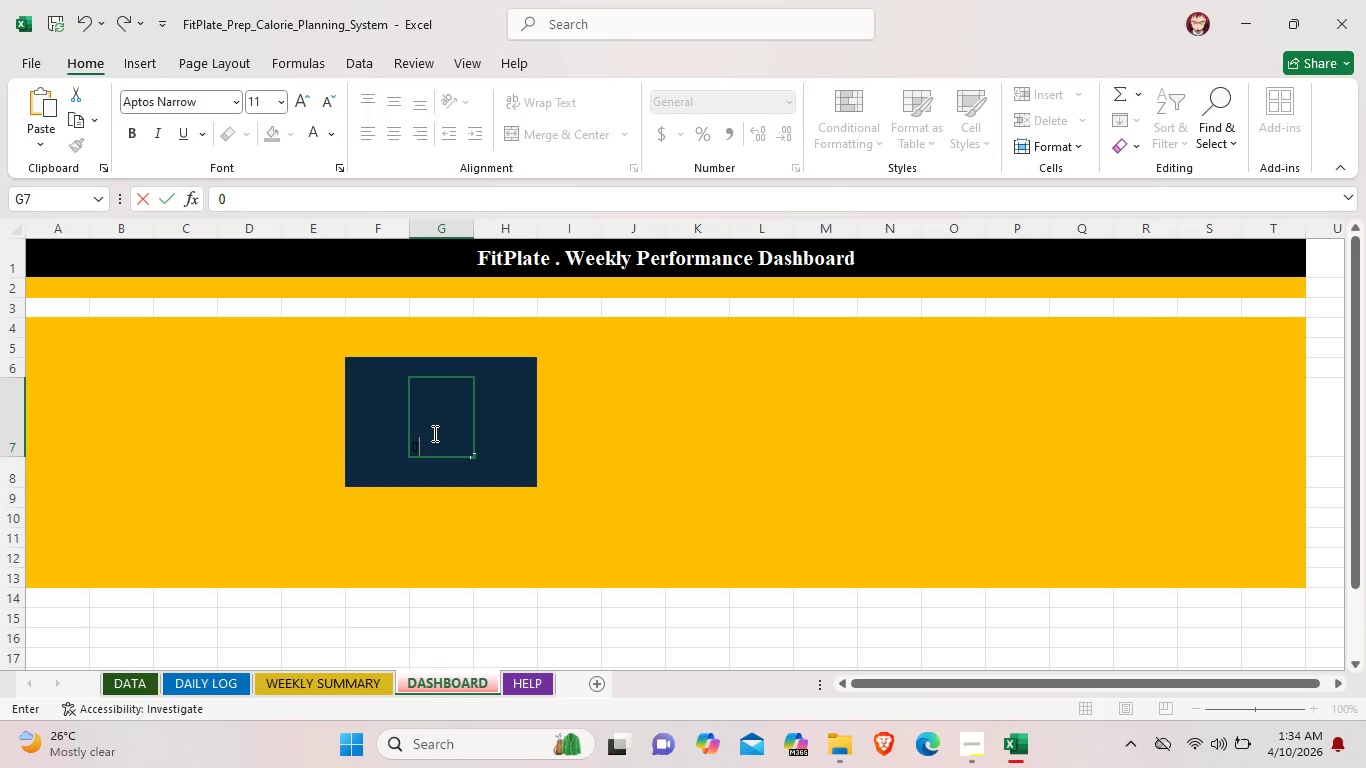 
left_click_drag(start_coordinate=[438, 445], to_coordinate=[411, 442])
 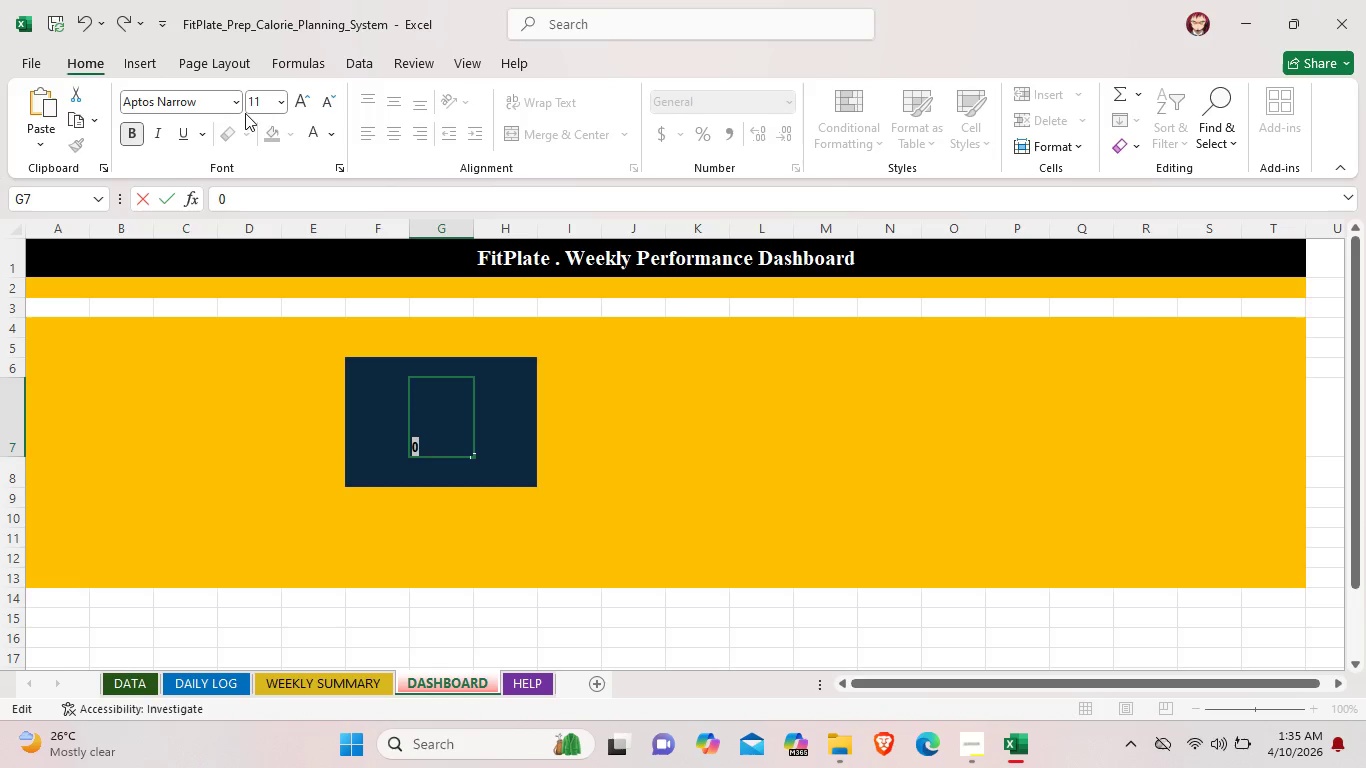 
left_click([239, 100])
 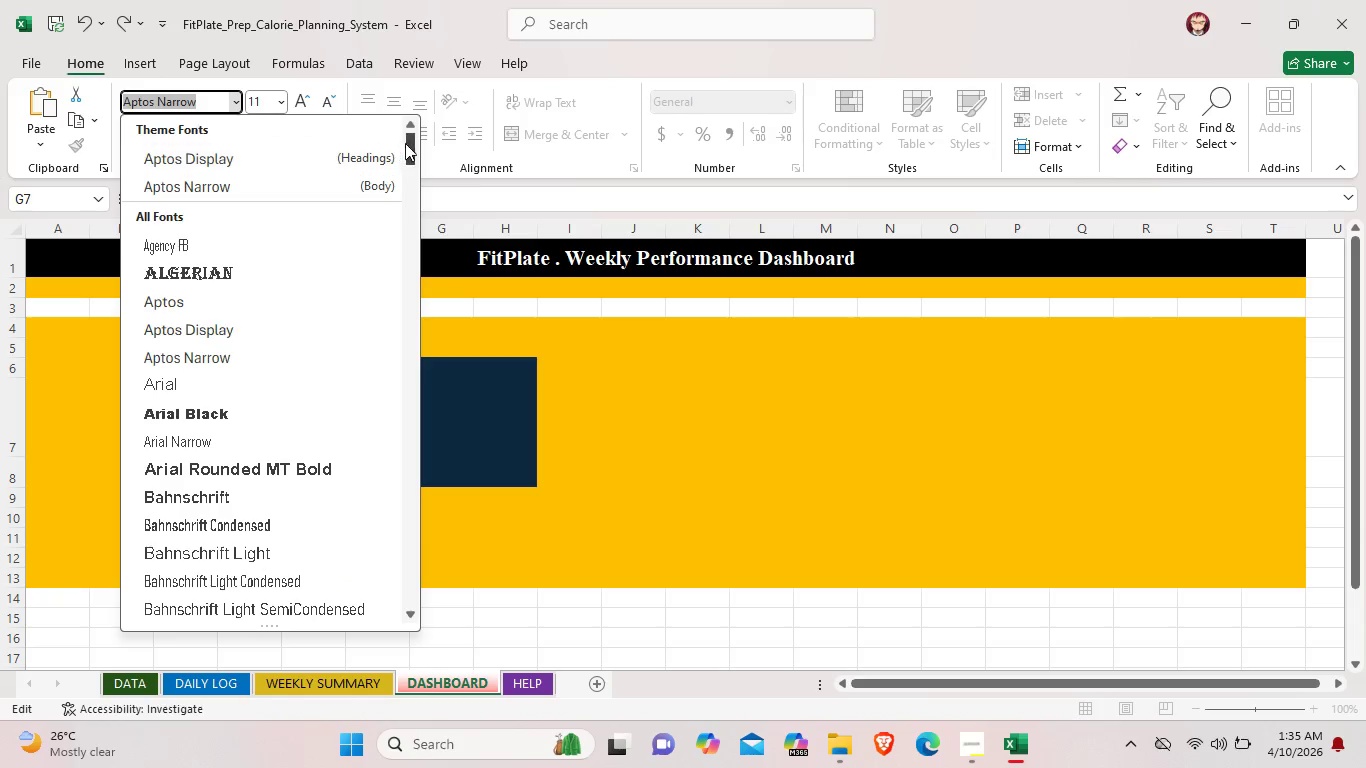 
left_click_drag(start_coordinate=[408, 145], to_coordinate=[457, 565])
 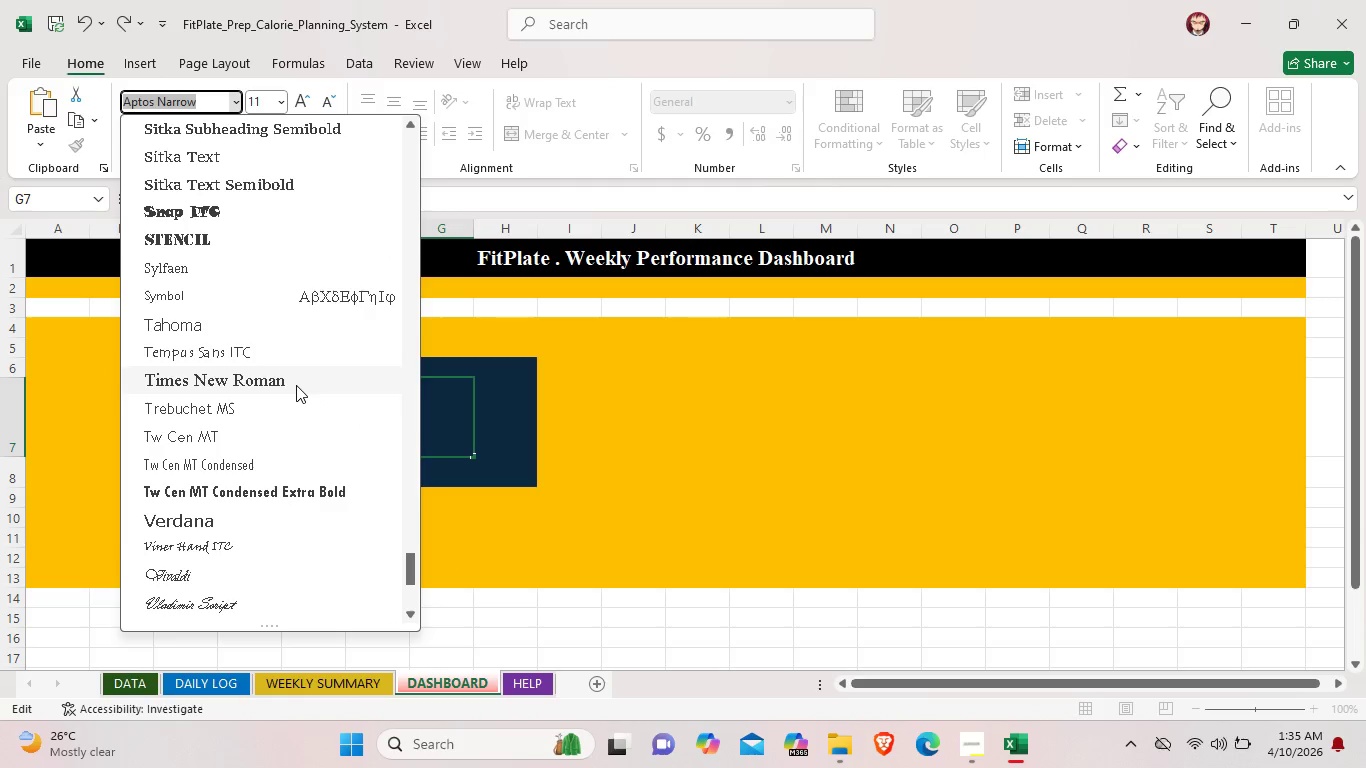 
left_click([296, 385])
 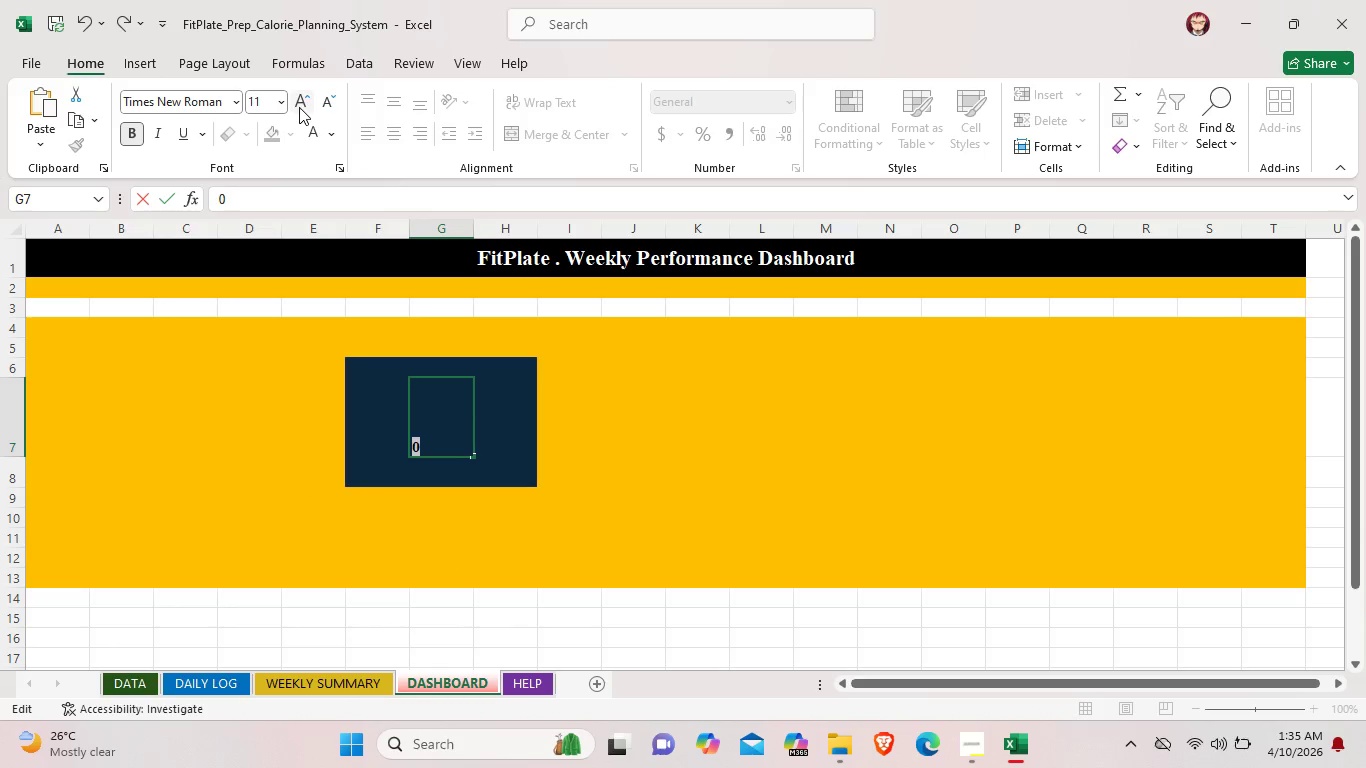 
double_click([299, 107])
 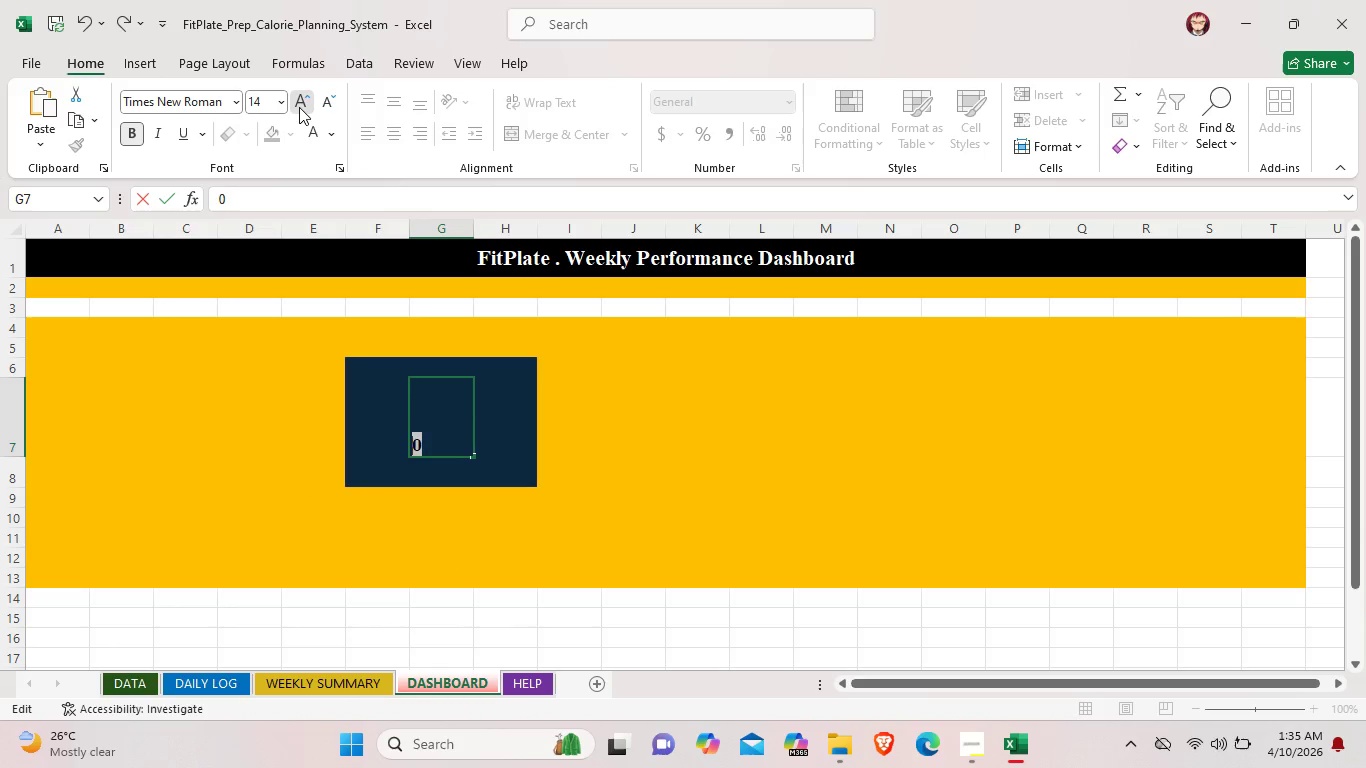 
triple_click([299, 107])
 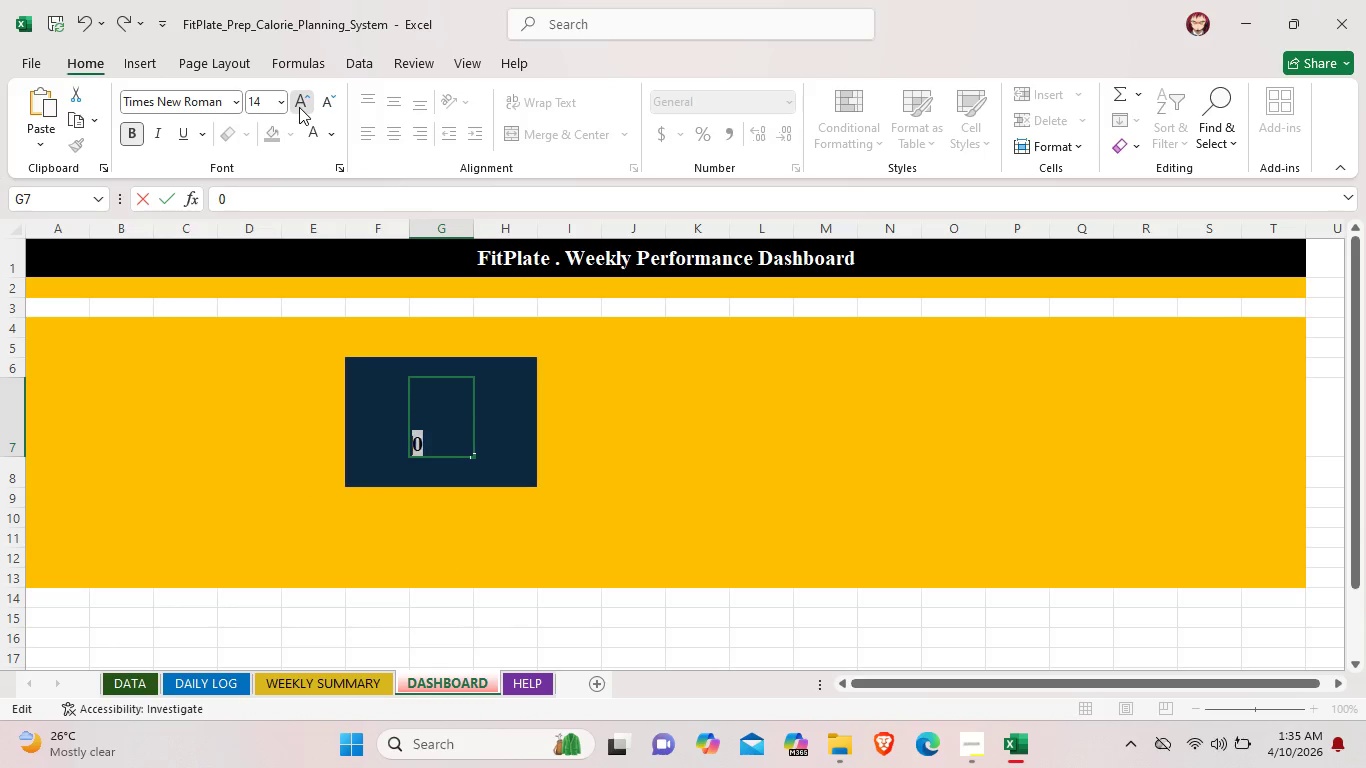 
triple_click([299, 107])
 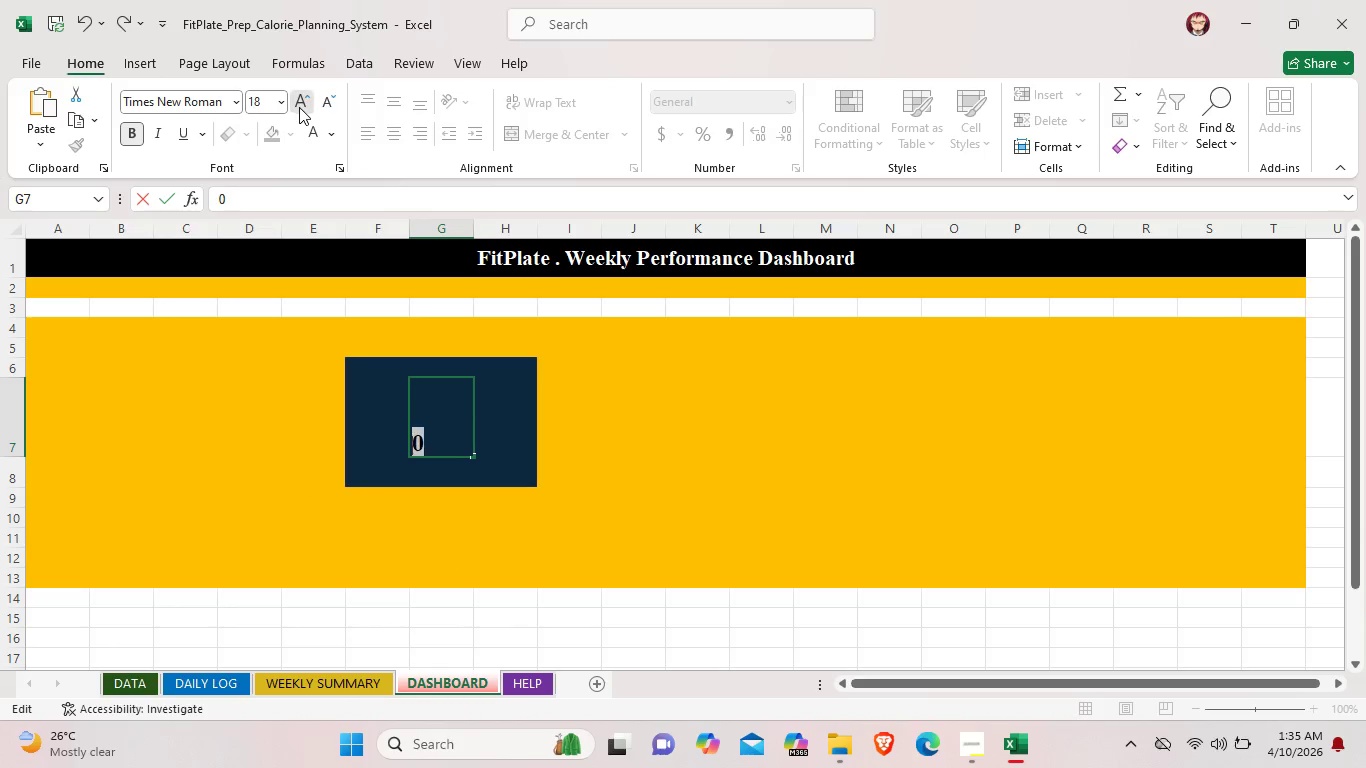 
triple_click([299, 107])
 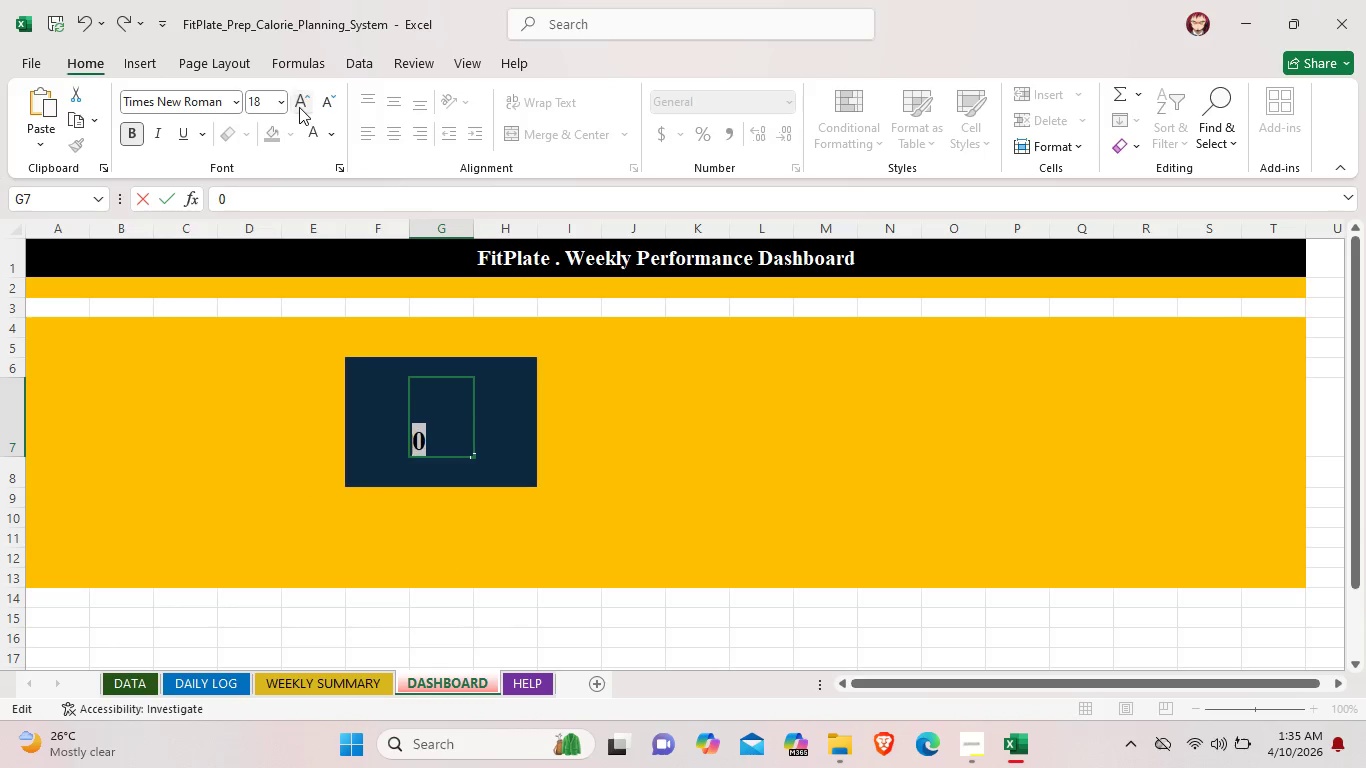 
triple_click([299, 107])
 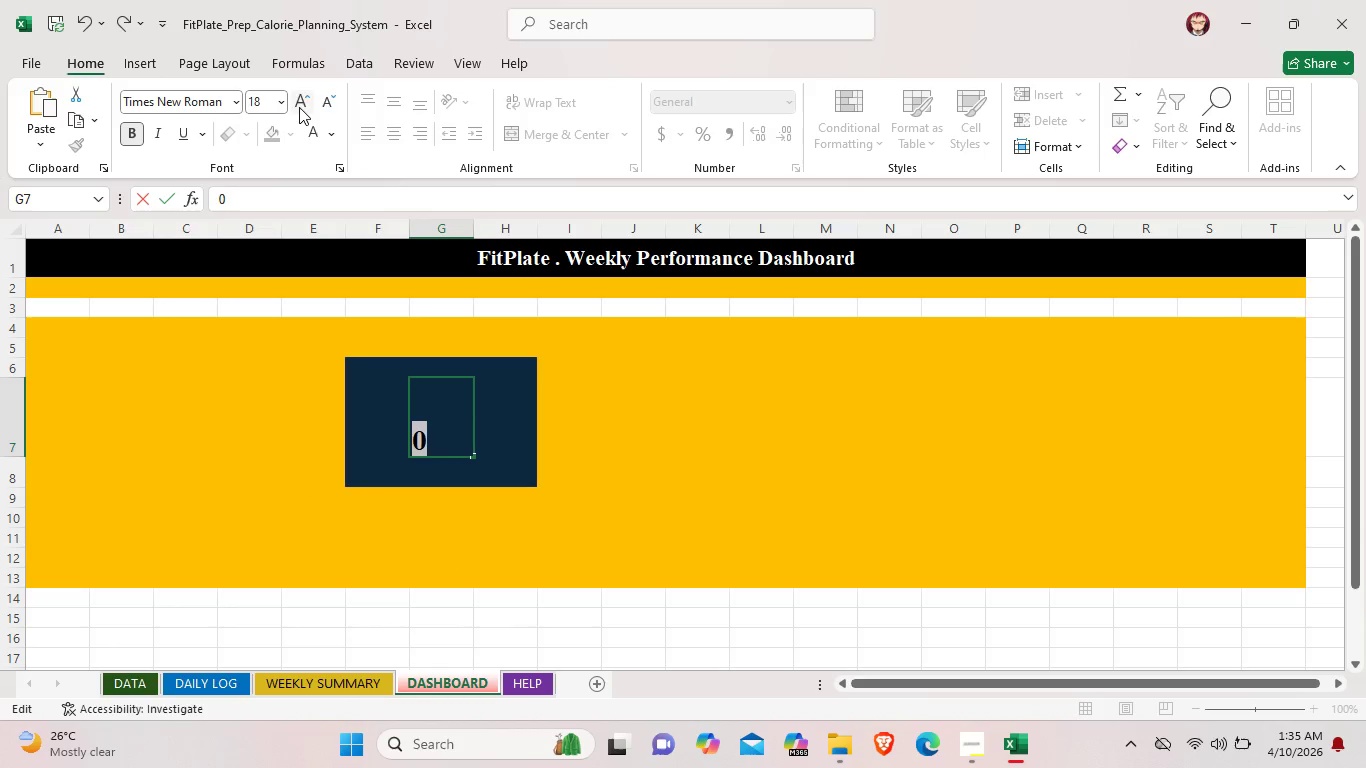 
triple_click([299, 107])
 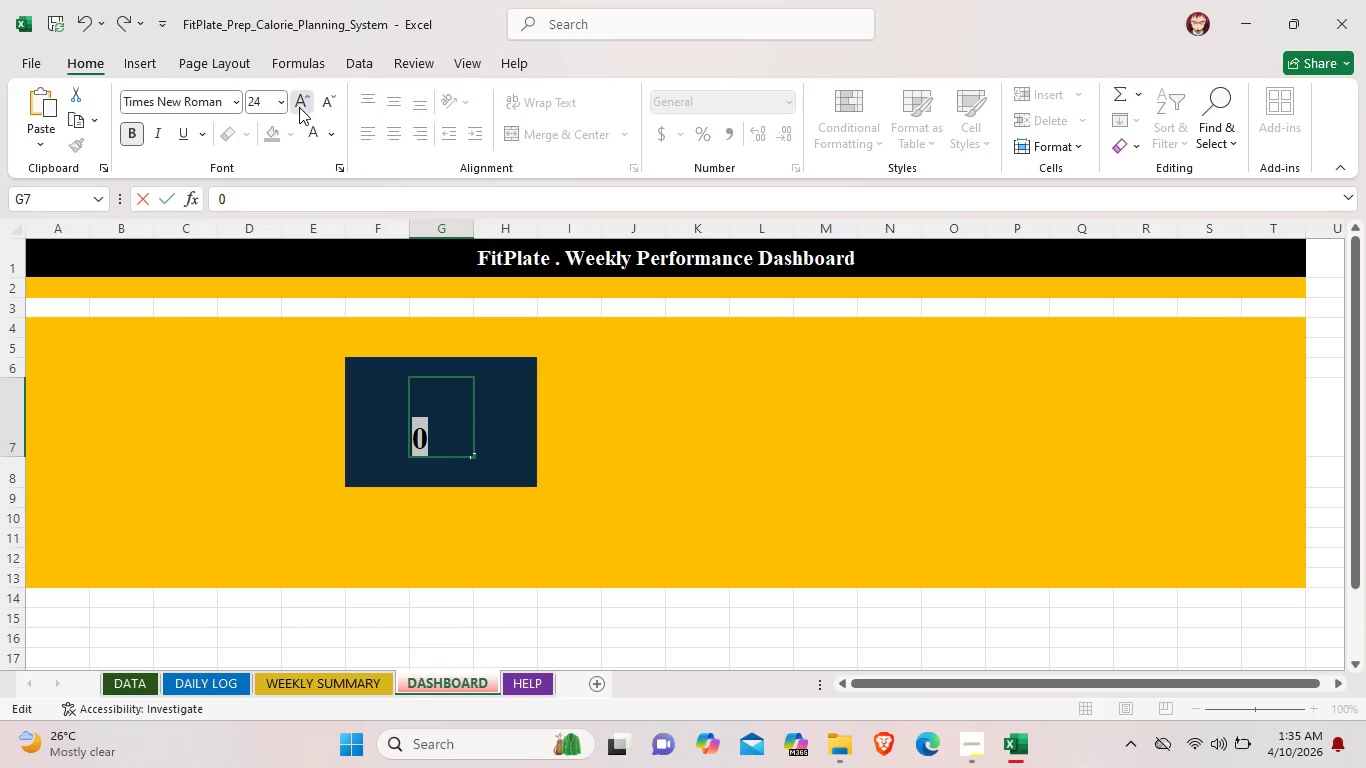 
double_click([299, 107])
 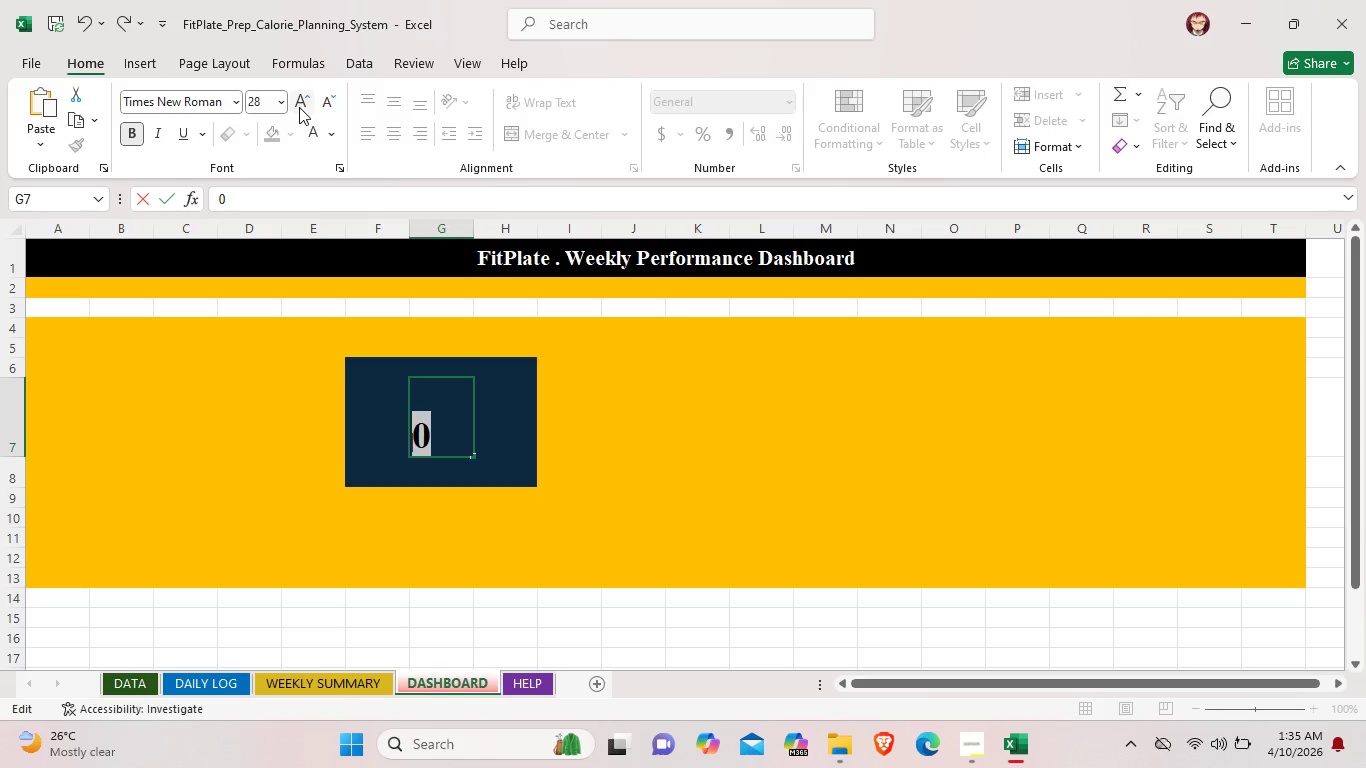 
triple_click([299, 107])
 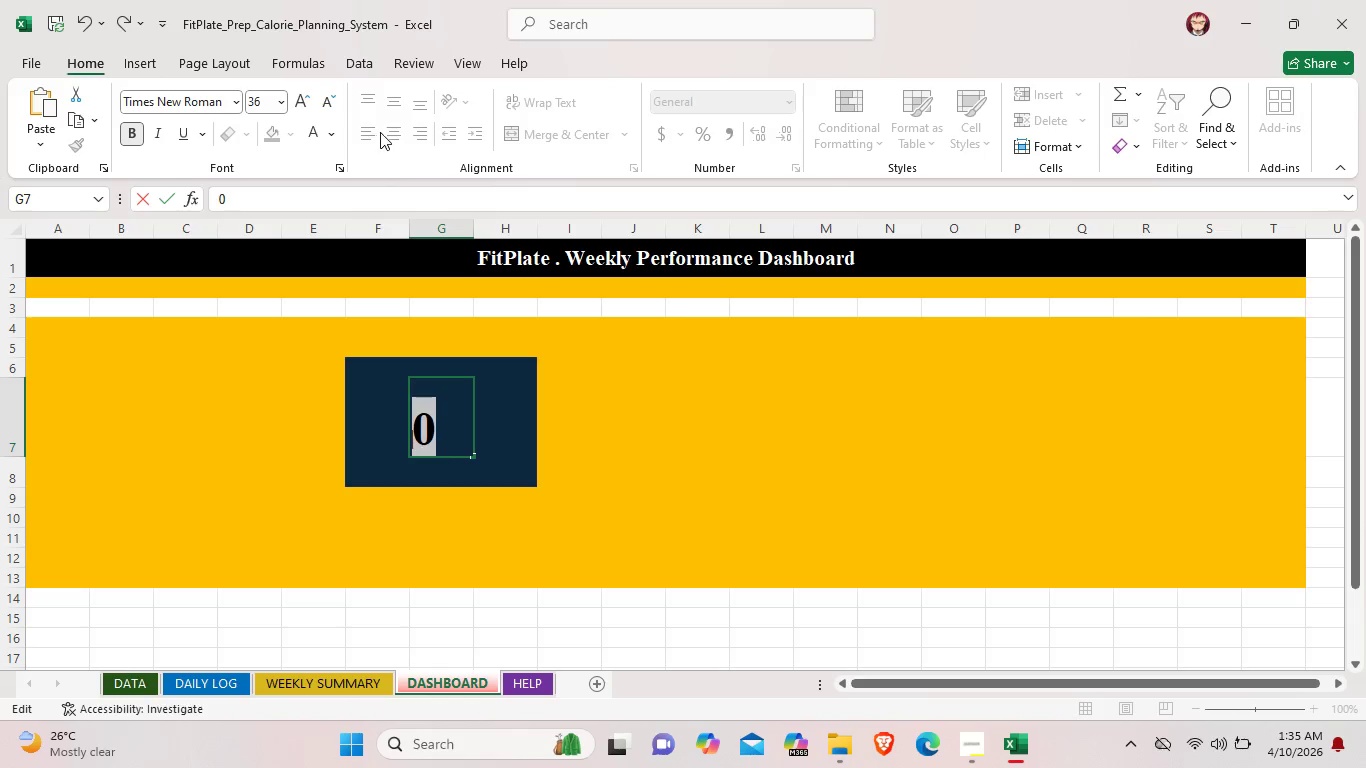 
left_click([391, 133])
 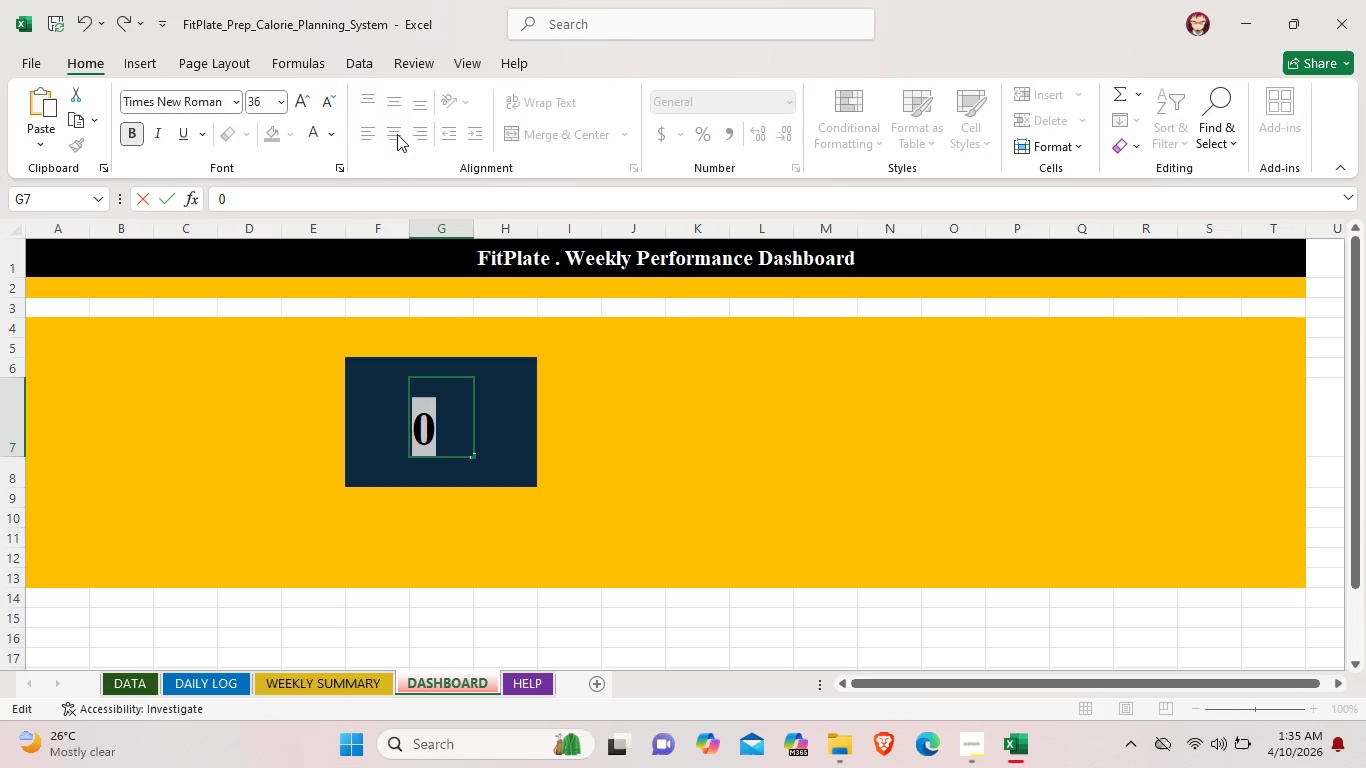 
left_click([397, 134])
 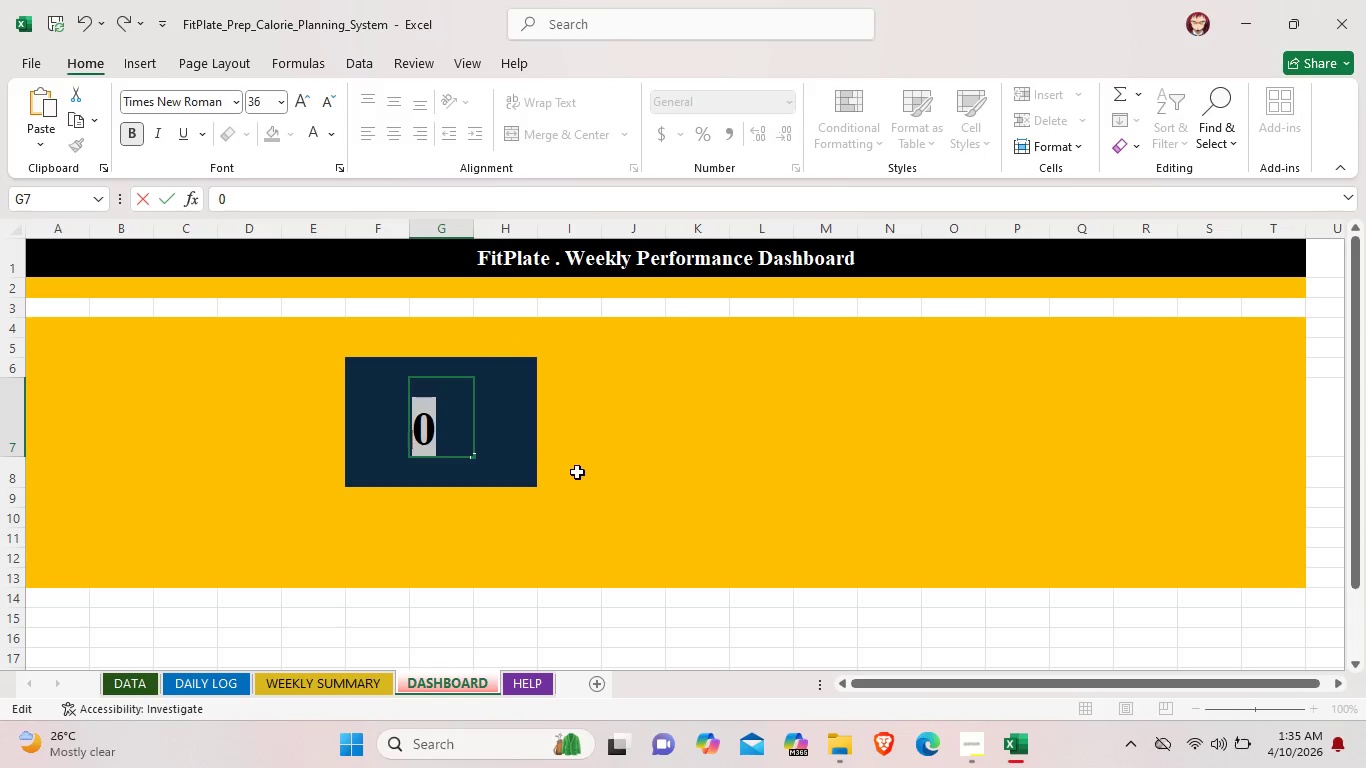 
left_click([577, 472])
 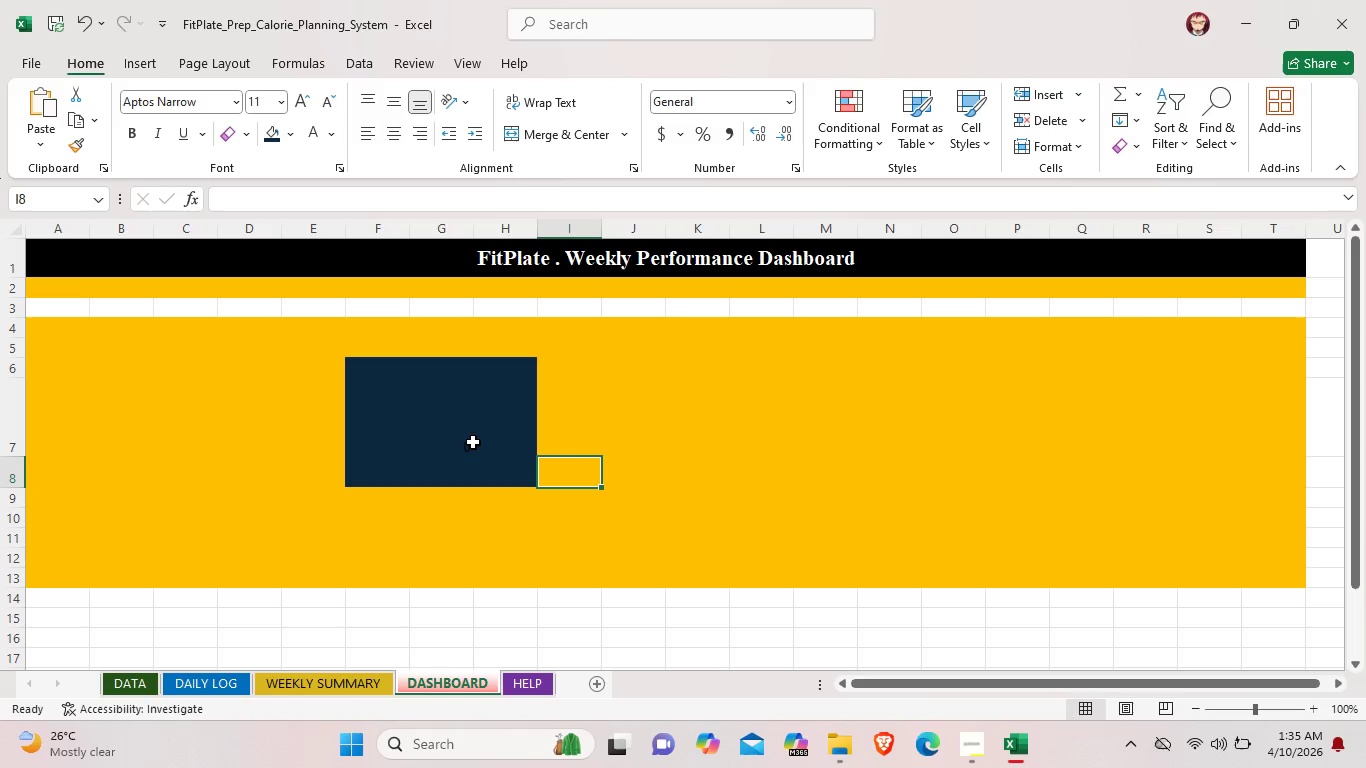 
left_click([469, 440])
 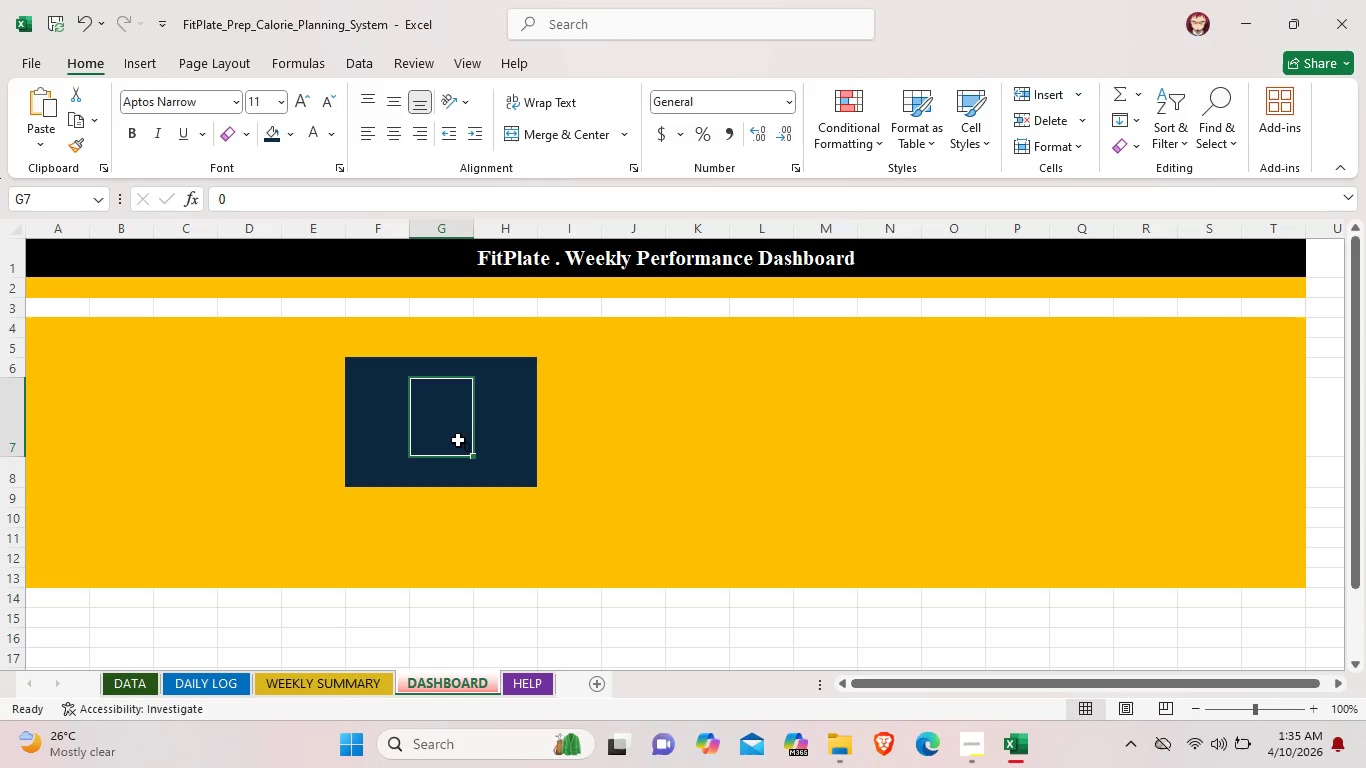 
left_click([458, 440])
 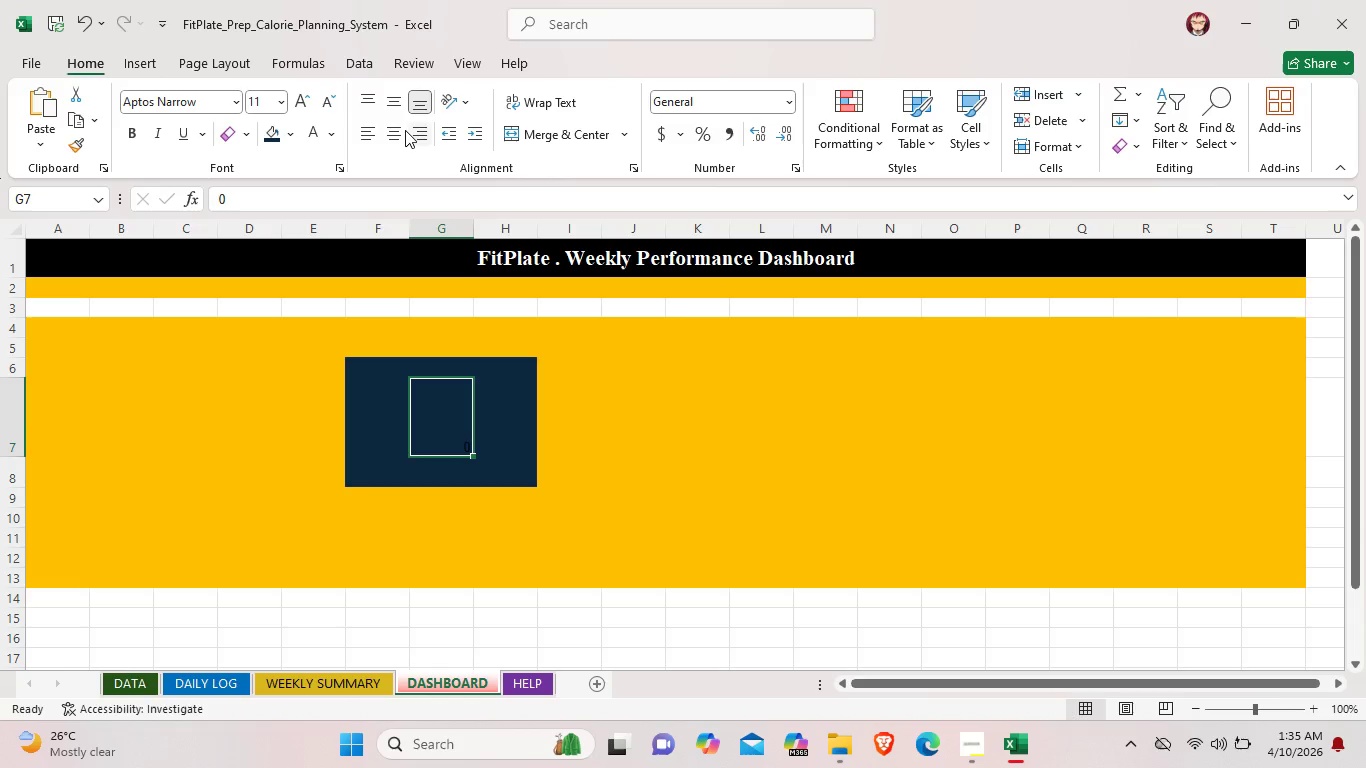 
left_click([398, 129])
 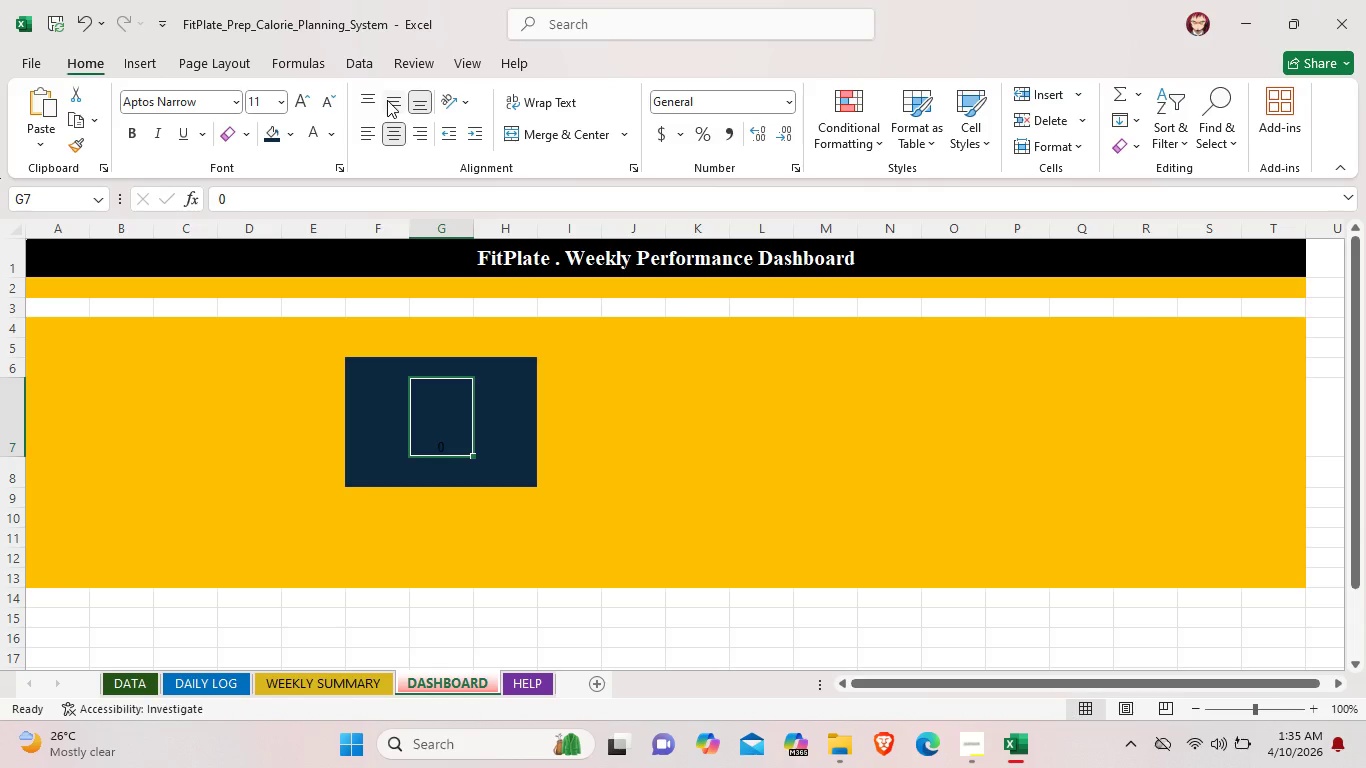 
left_click([387, 100])
 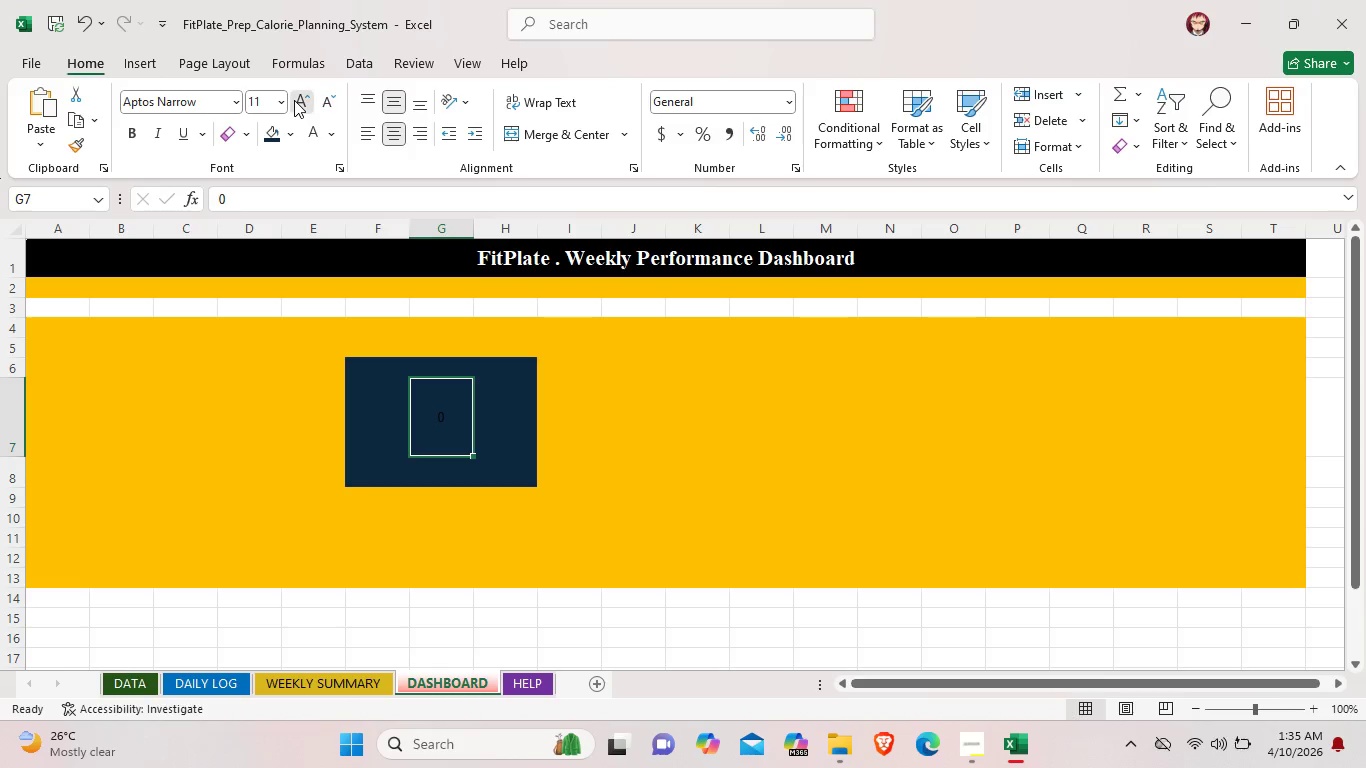 
double_click([294, 100])
 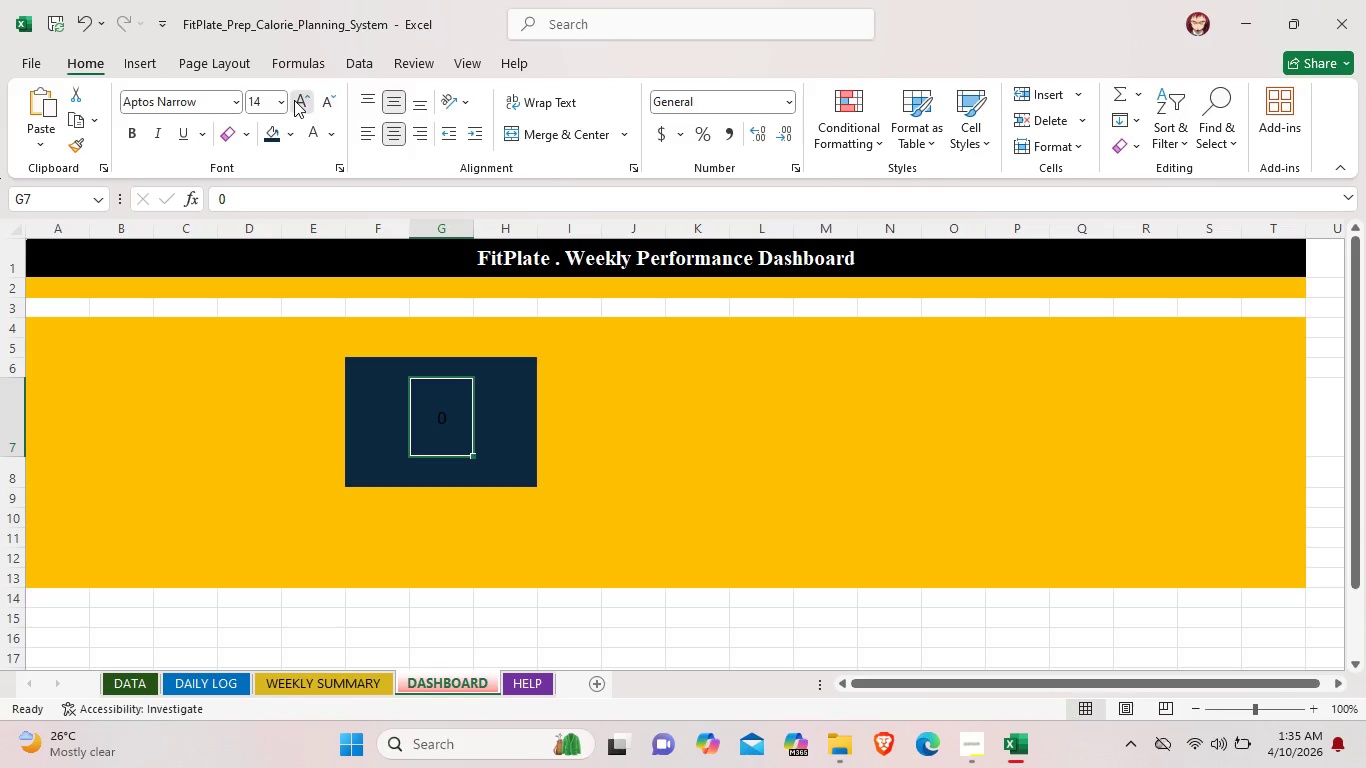 
triple_click([294, 100])
 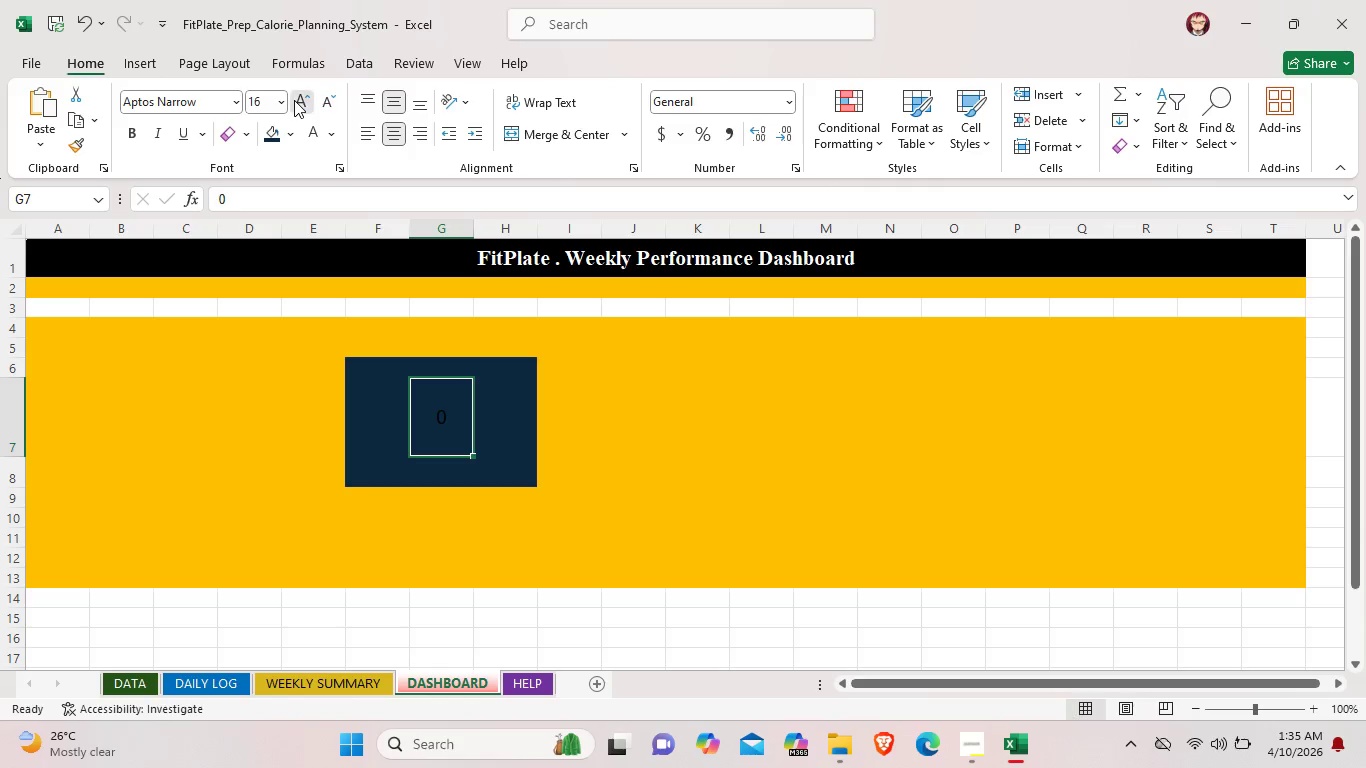 
triple_click([294, 100])
 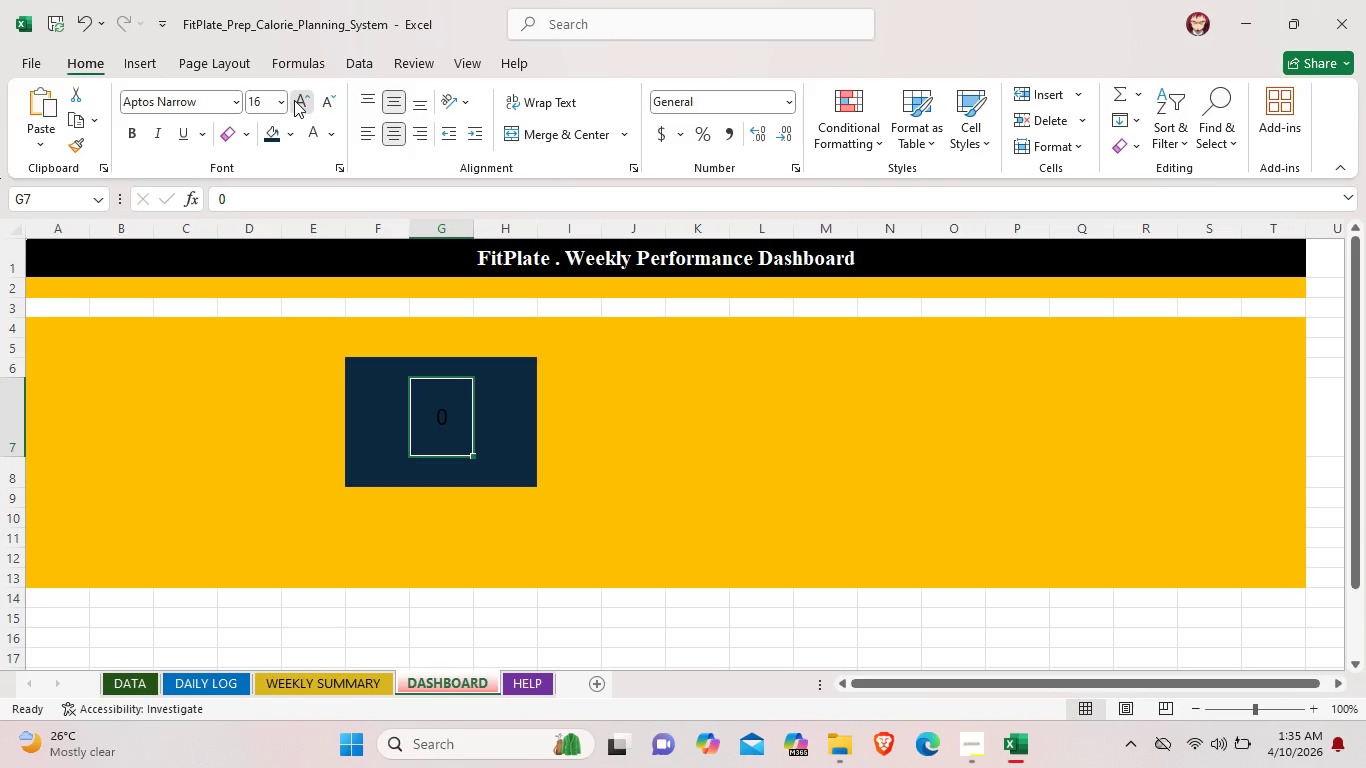 
triple_click([294, 100])
 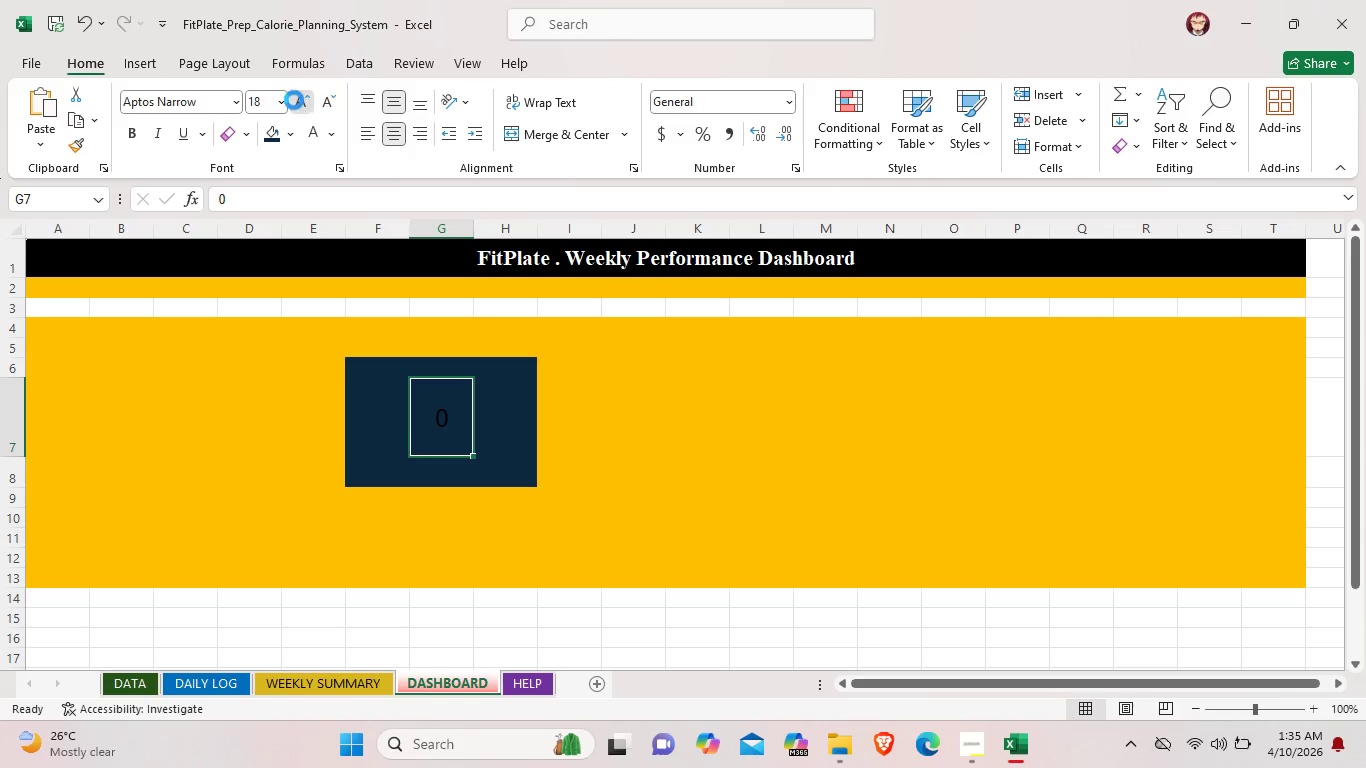 
triple_click([294, 100])
 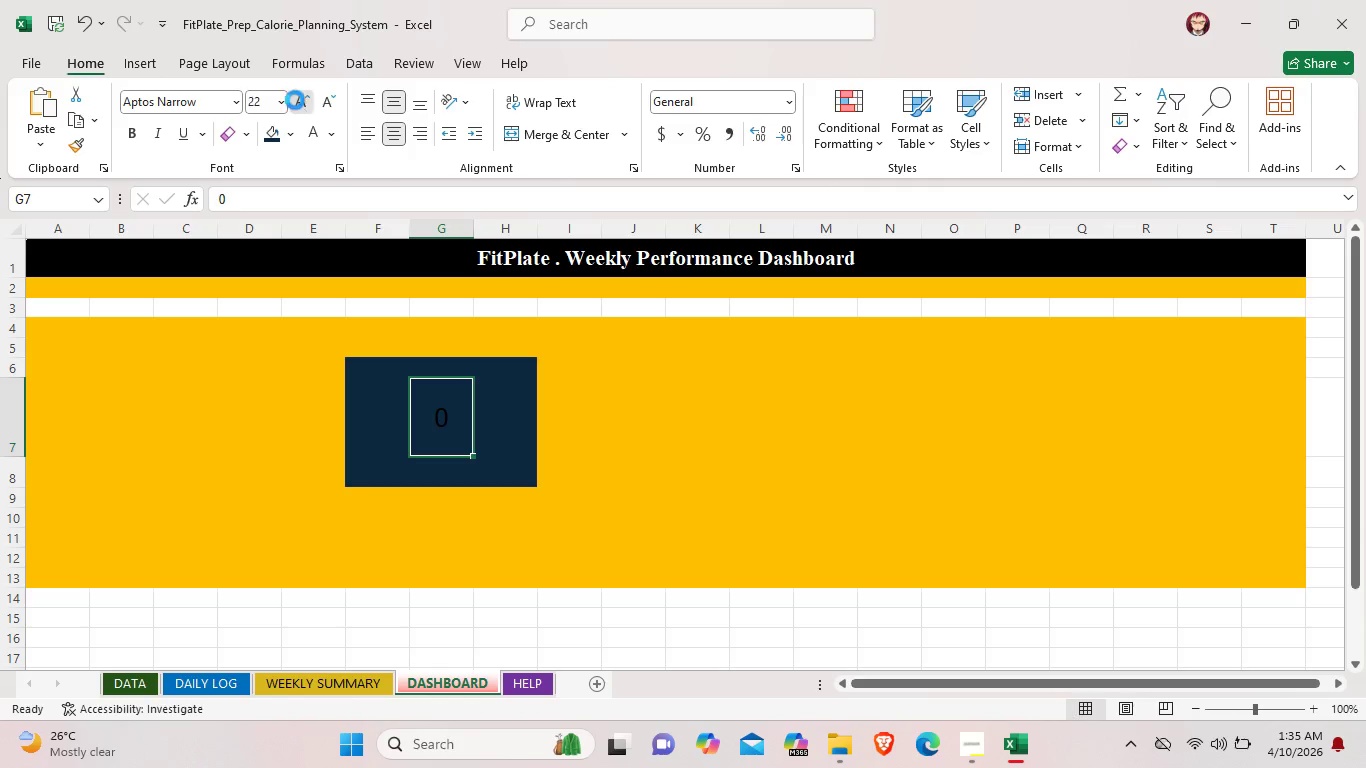 
triple_click([295, 100])
 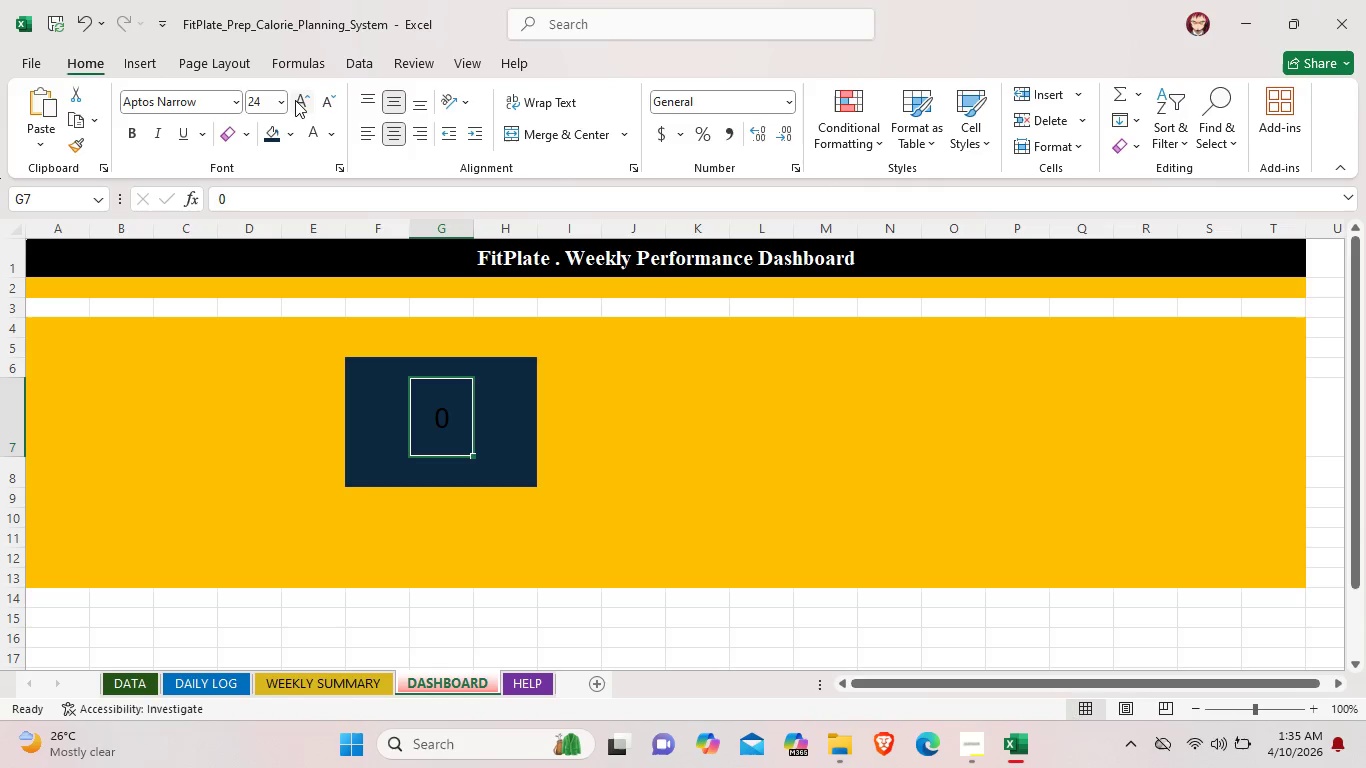 
double_click([295, 100])
 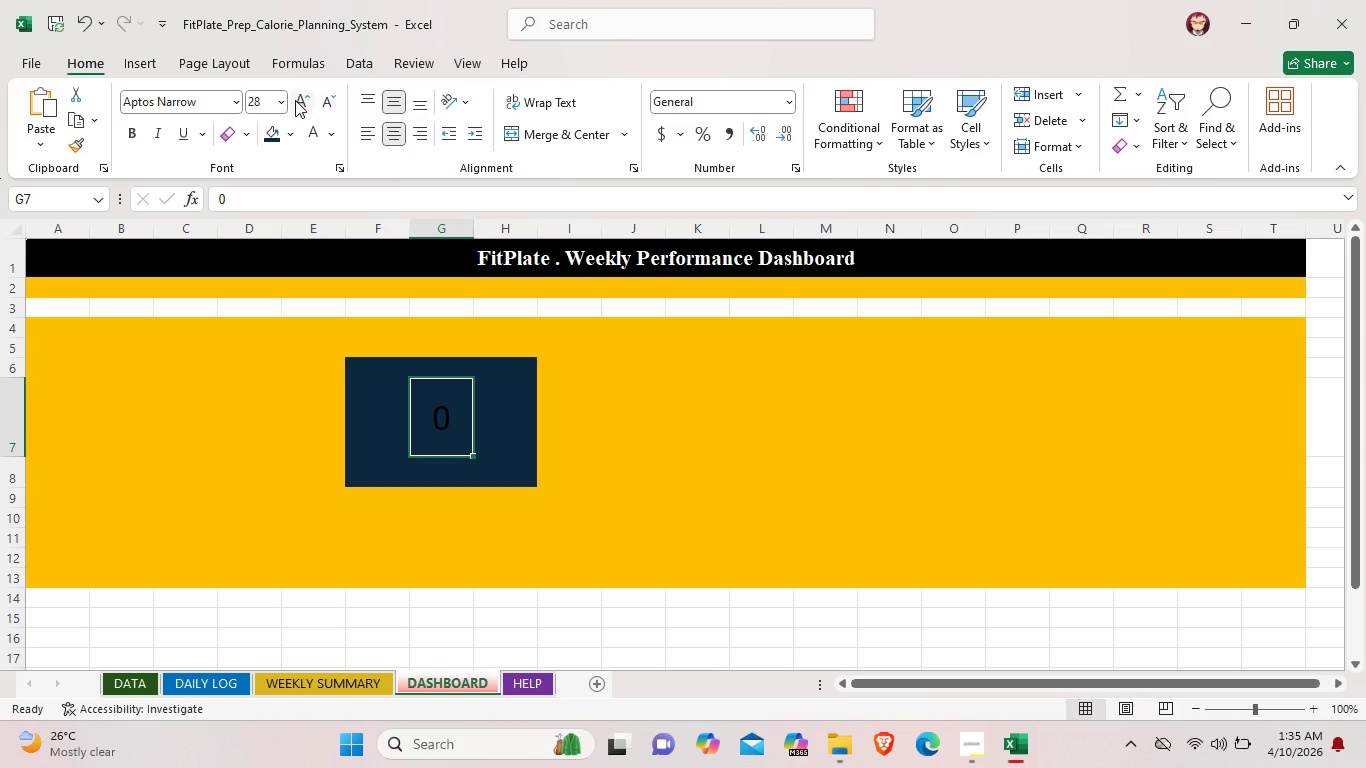 
left_click([295, 100])
 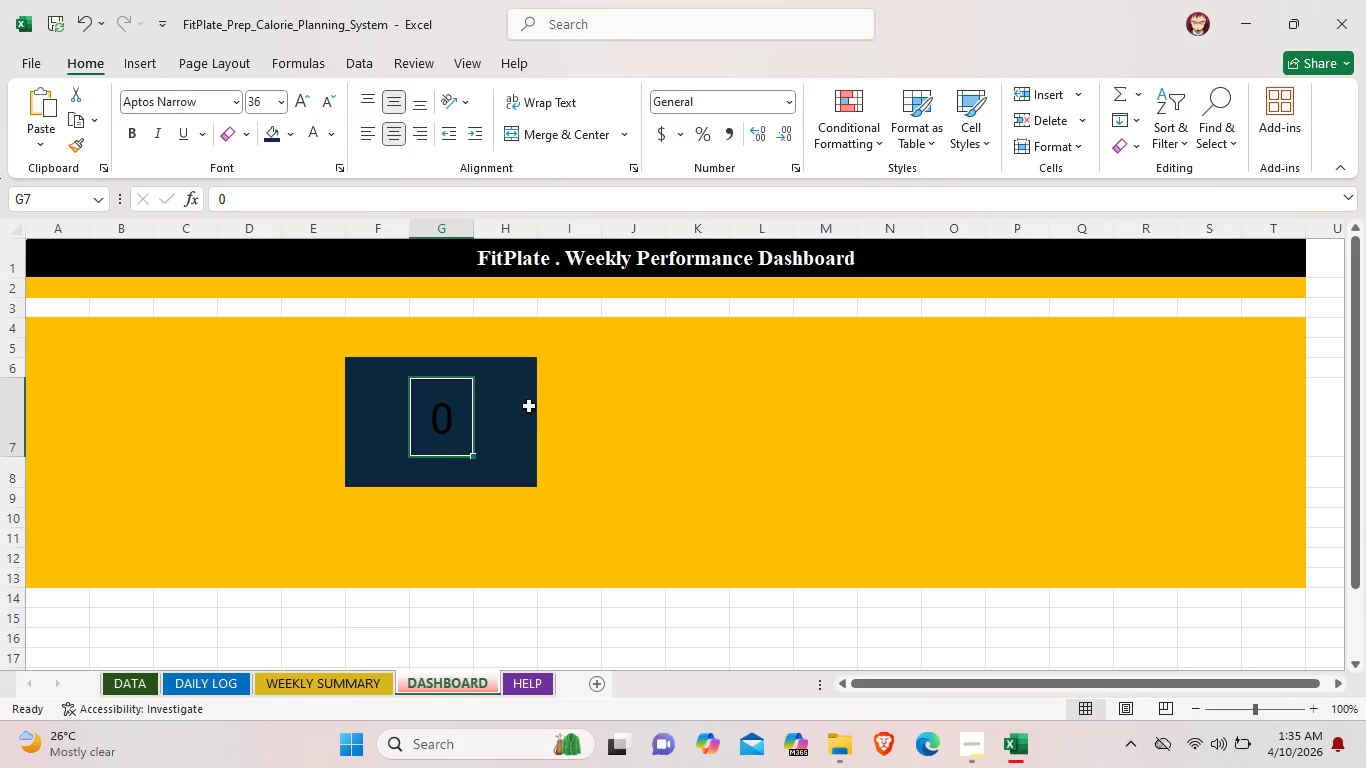 
left_click([536, 411])
 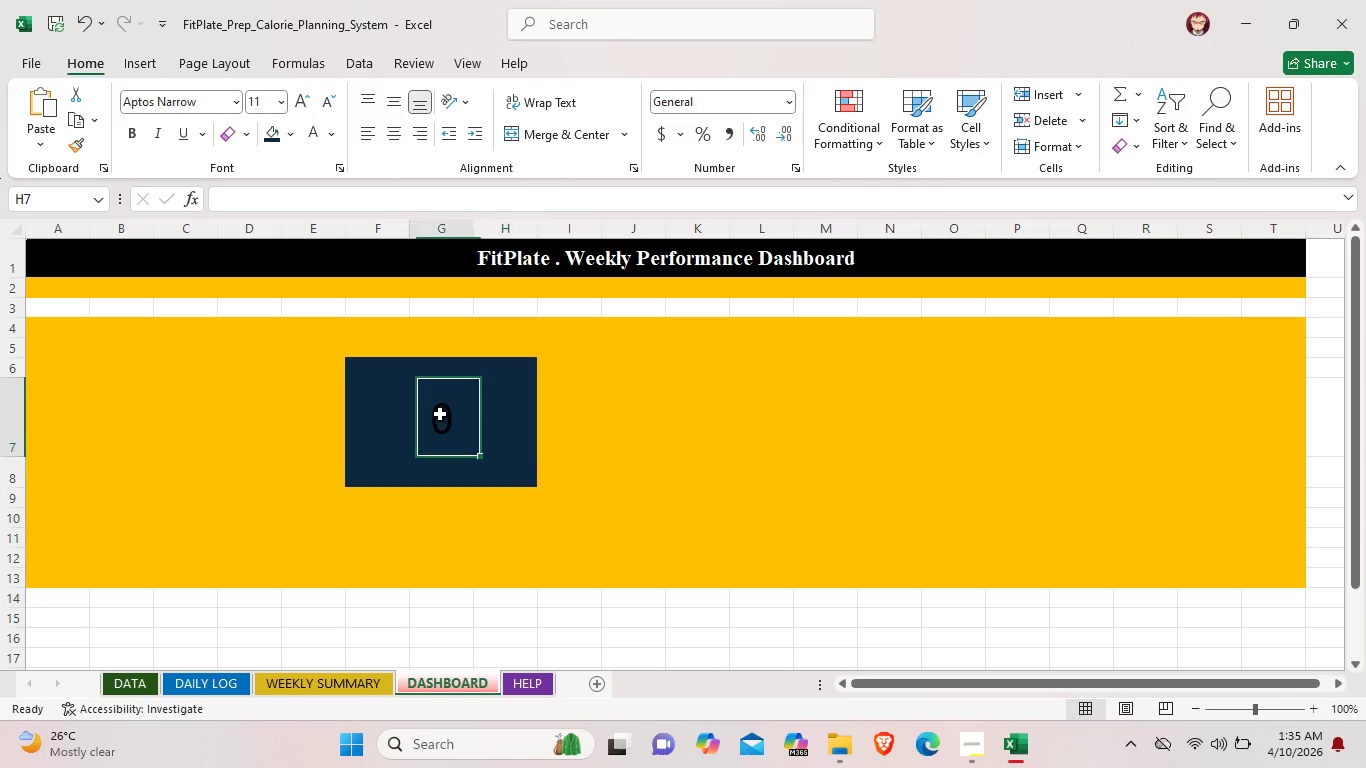 
left_click([440, 414])
 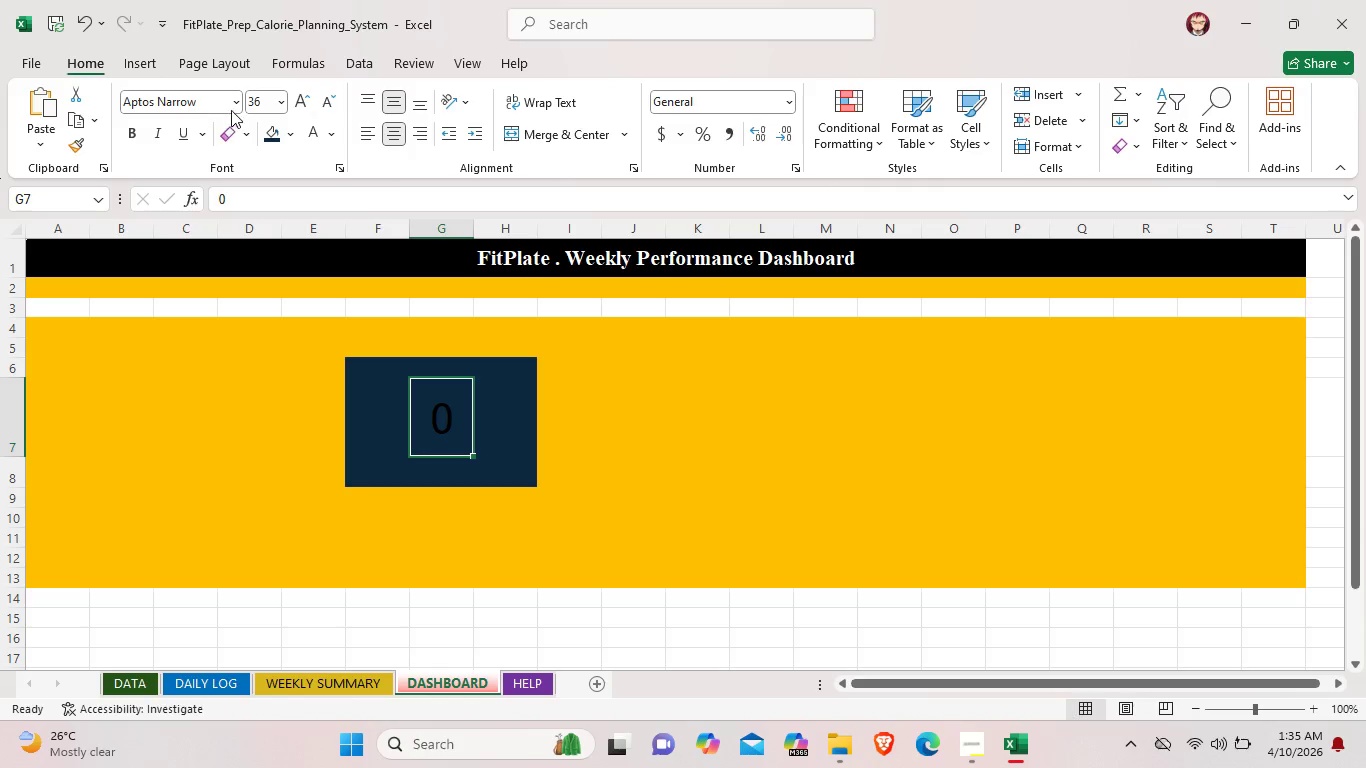 
left_click([237, 105])
 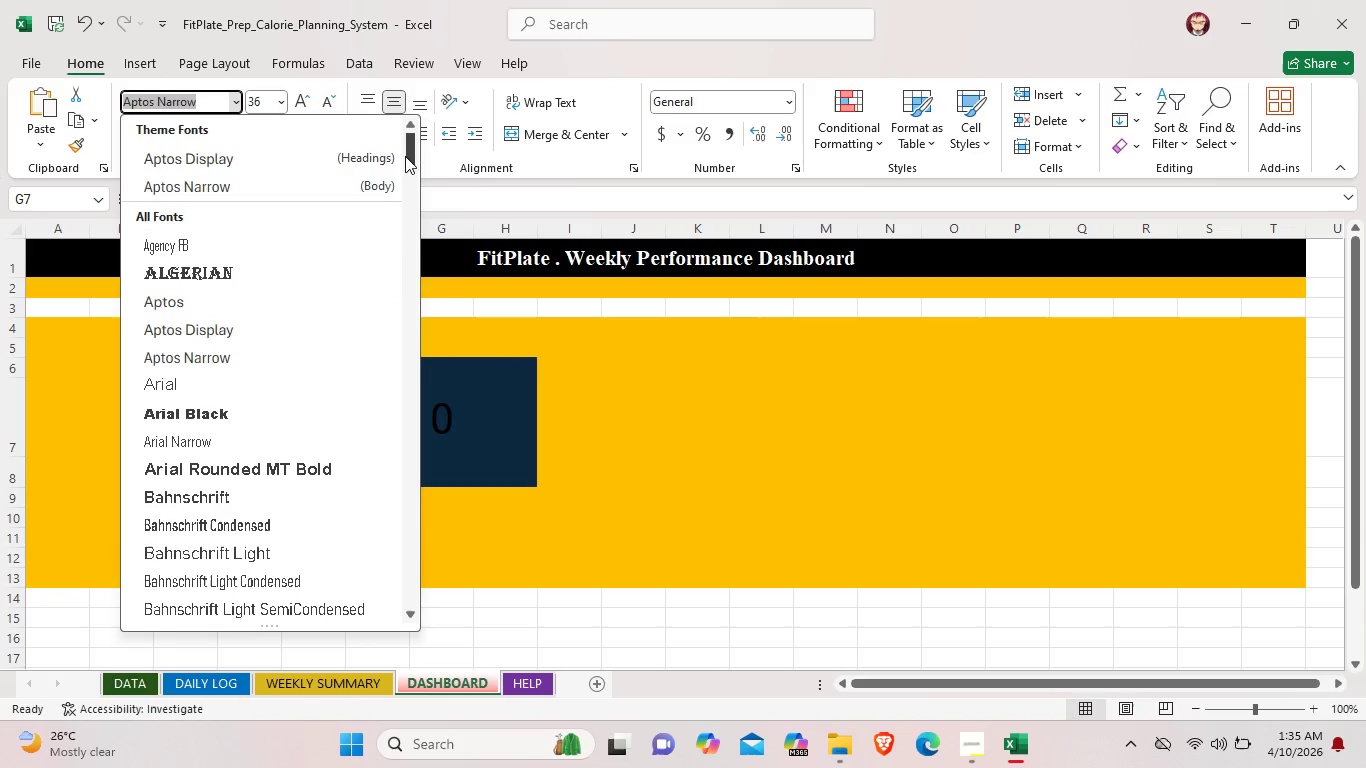 
left_click_drag(start_coordinate=[403, 144], to_coordinate=[422, 529])
 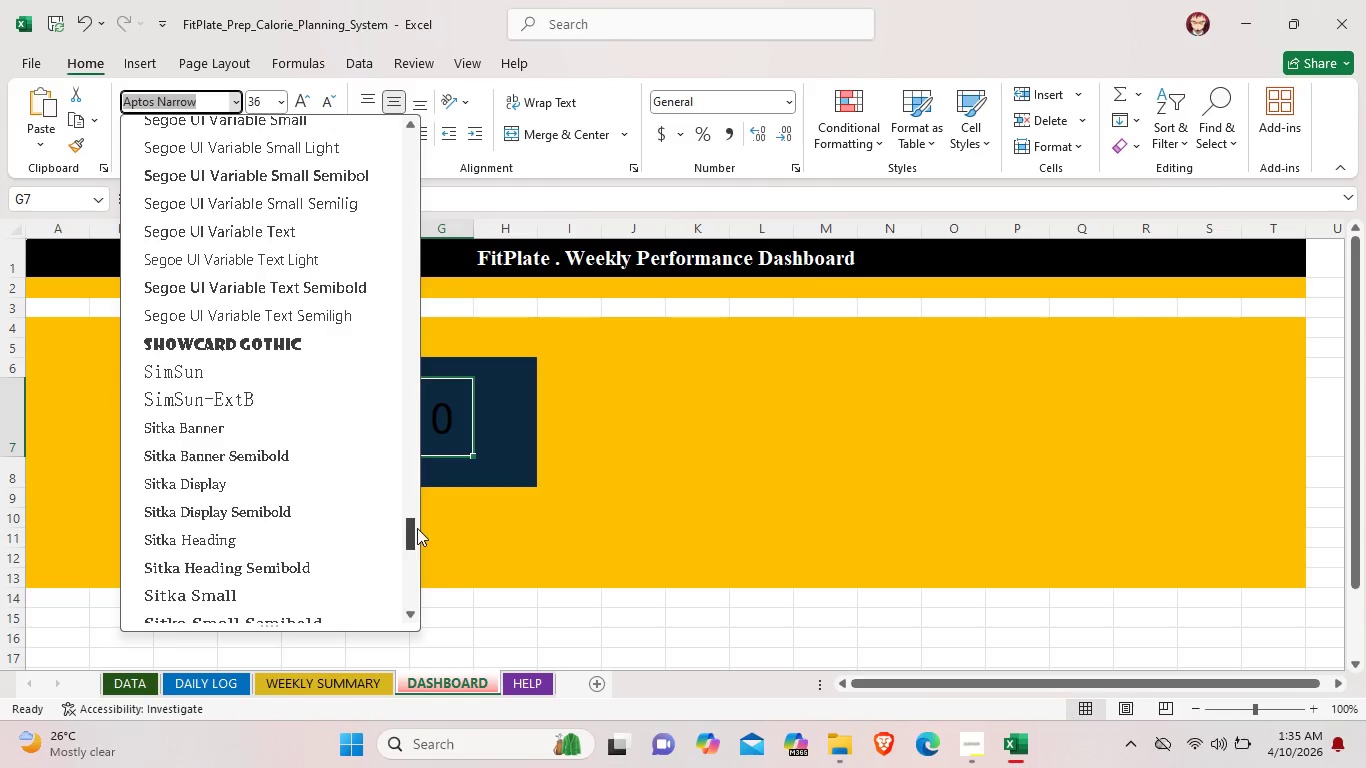 
left_click_drag(start_coordinate=[420, 534], to_coordinate=[418, 548])
 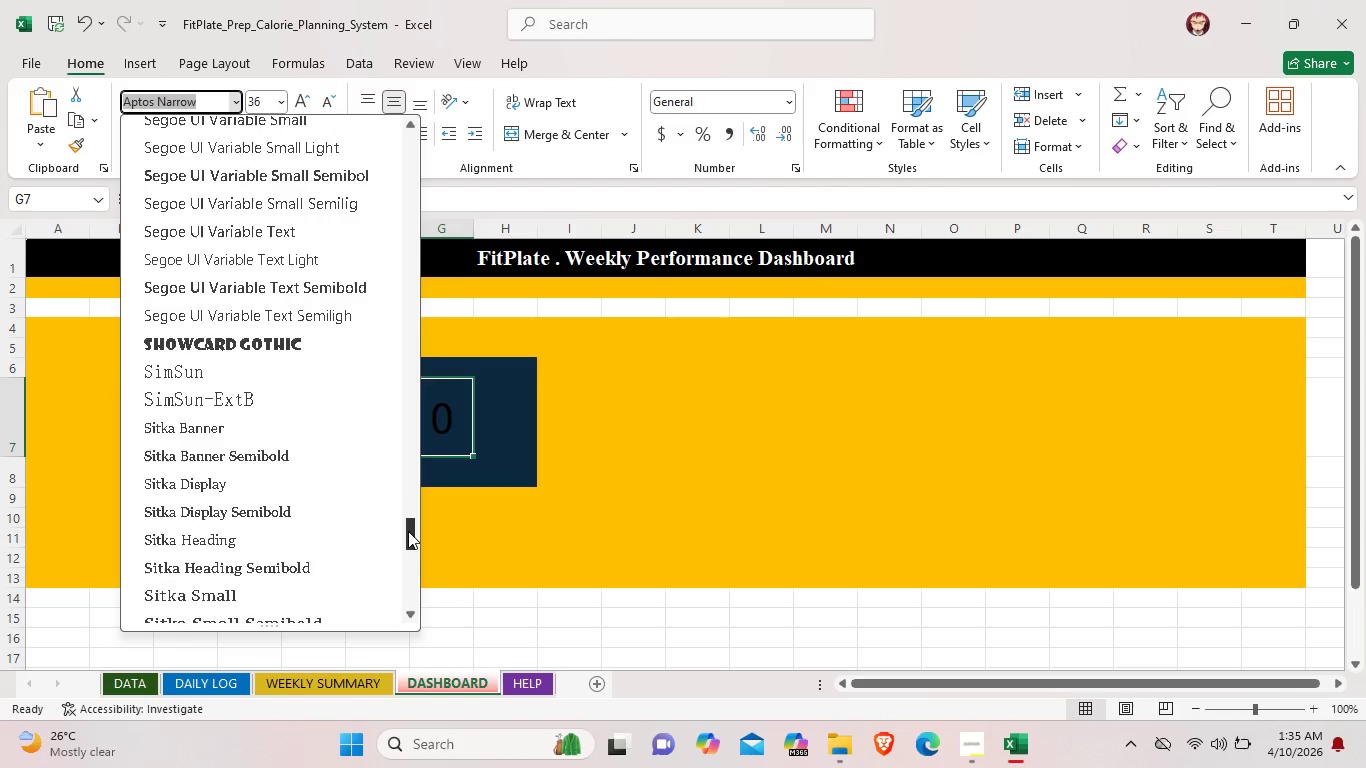 
left_click_drag(start_coordinate=[408, 530], to_coordinate=[407, 562])
 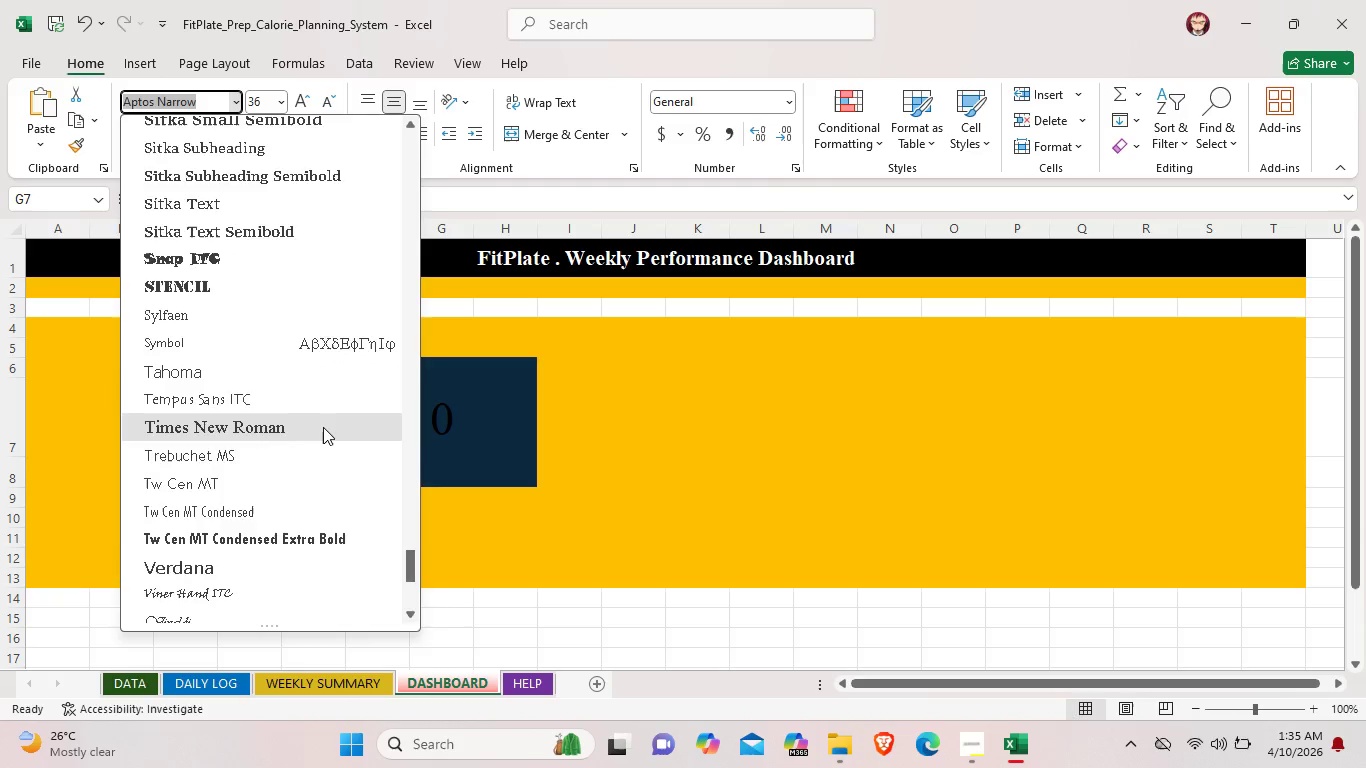 
left_click([323, 427])
 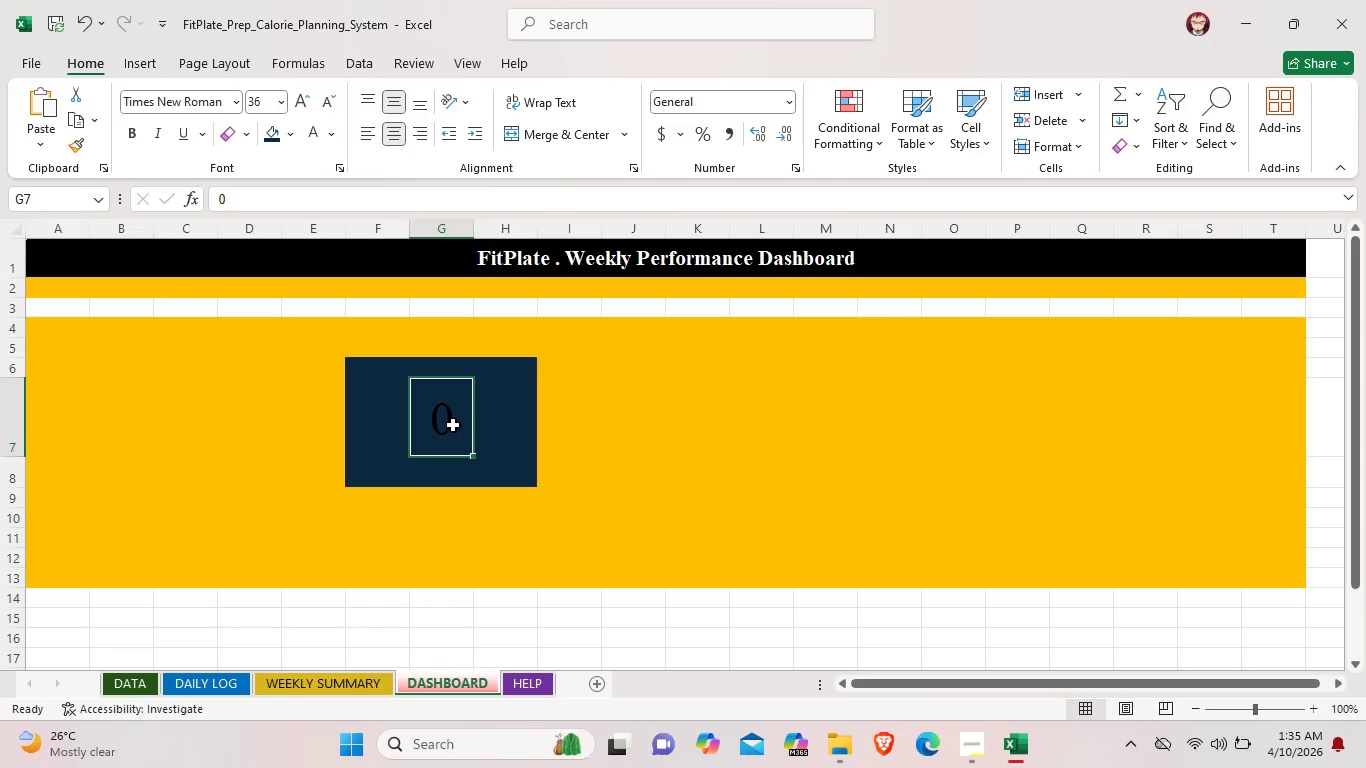 
double_click([574, 447])
 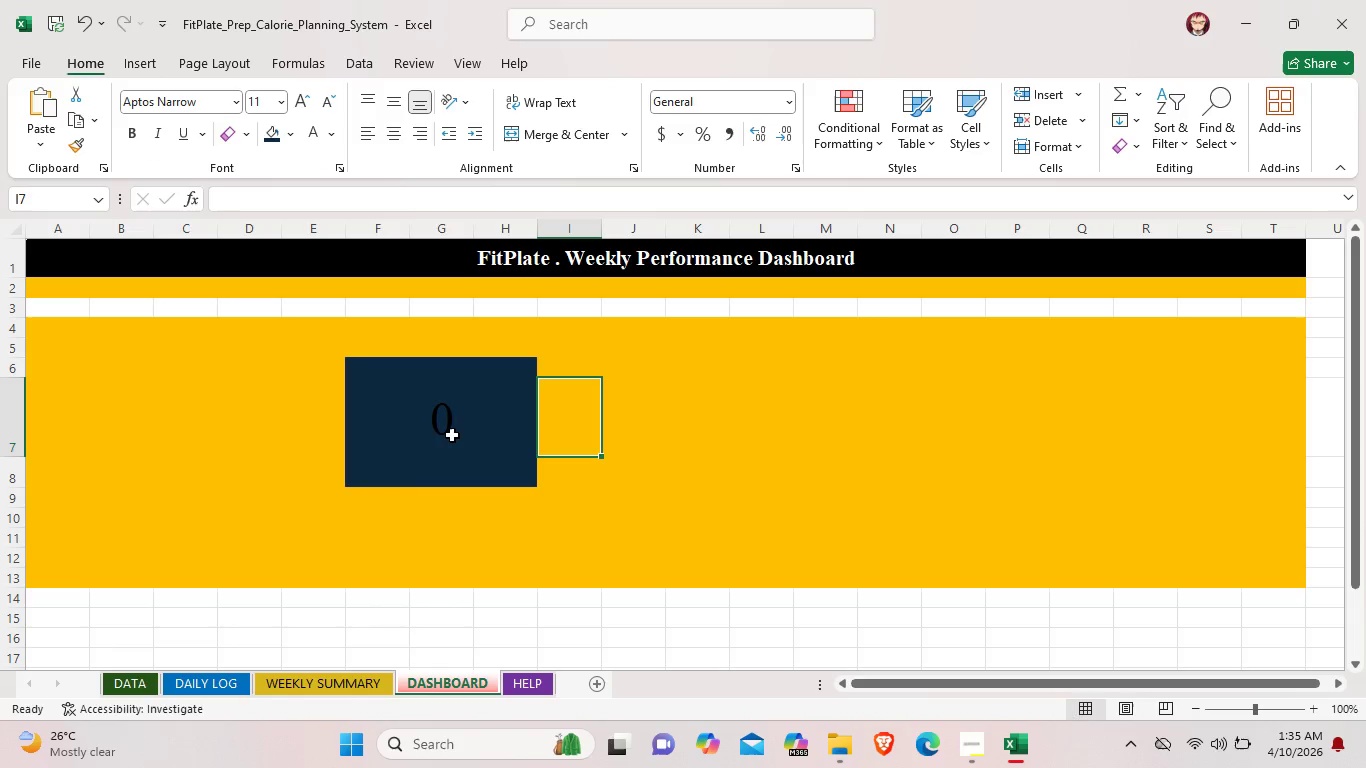 
left_click([451, 433])
 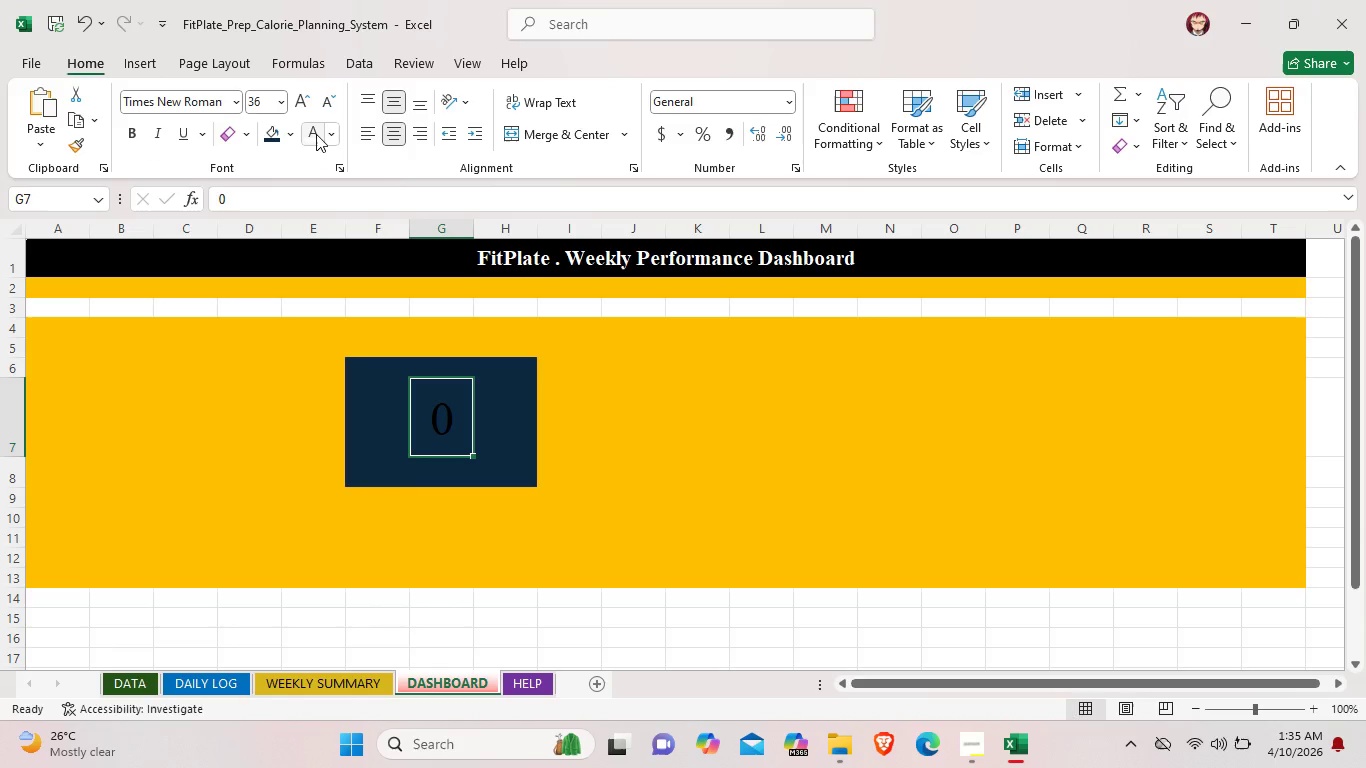 
left_click([315, 134])
 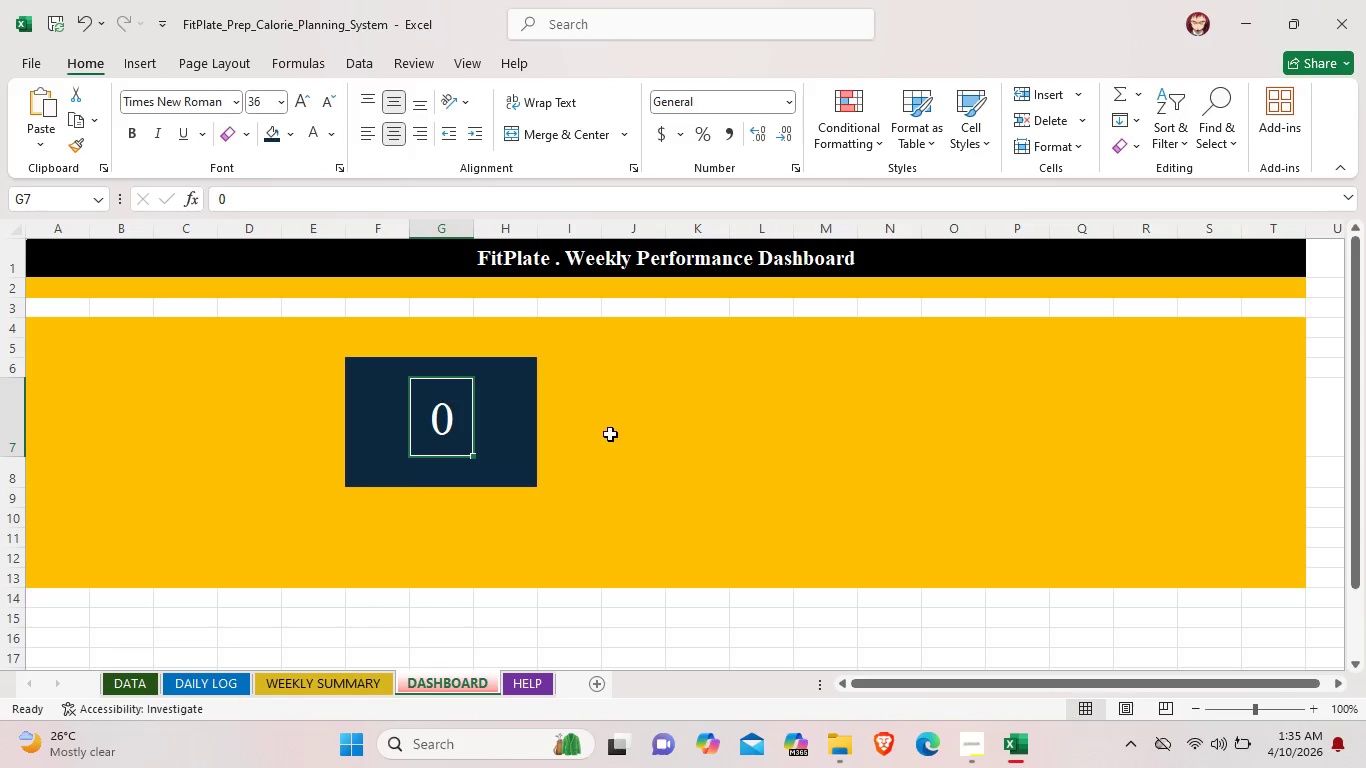 
left_click([610, 434])
 